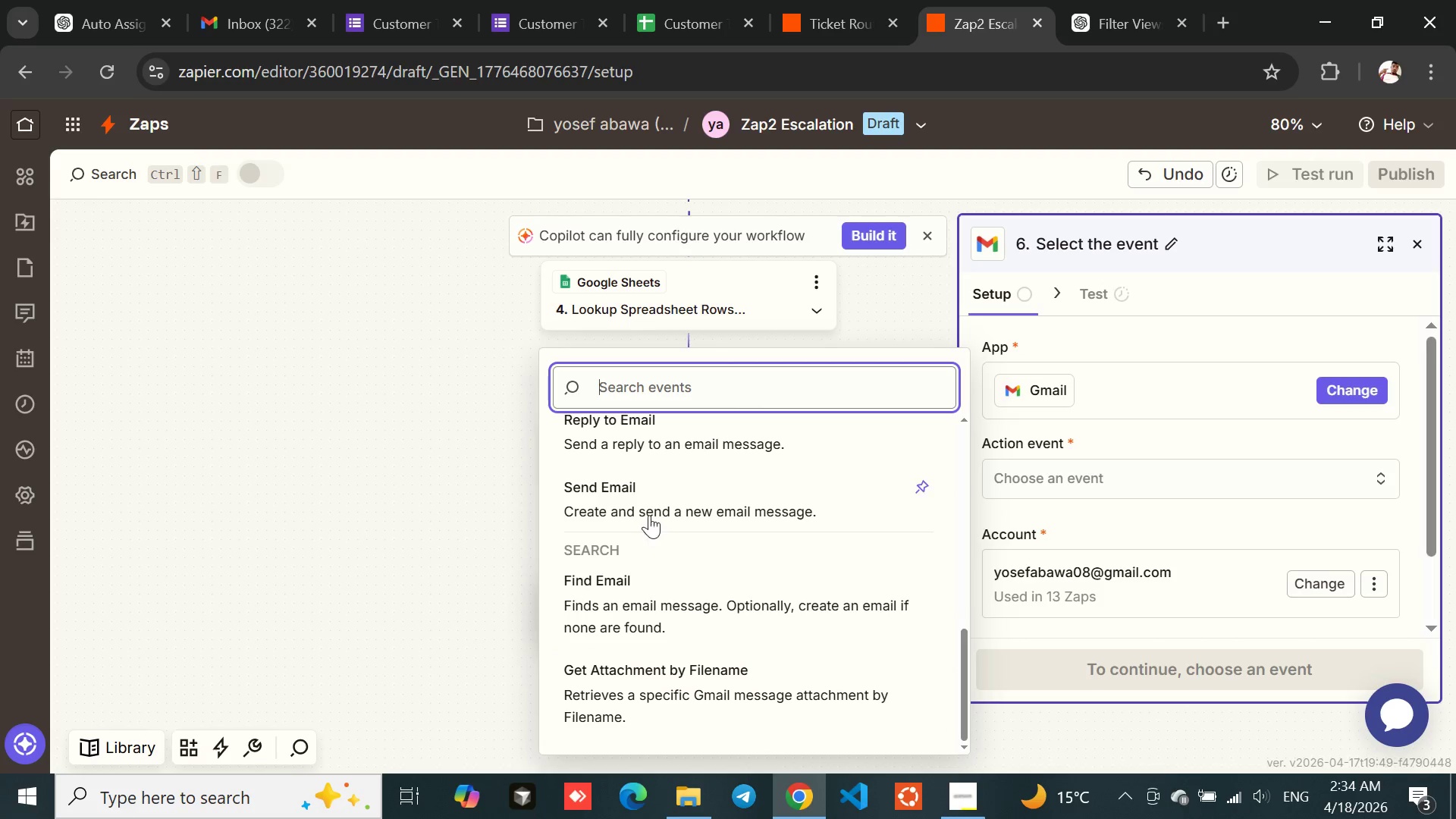 
left_click([649, 508])
 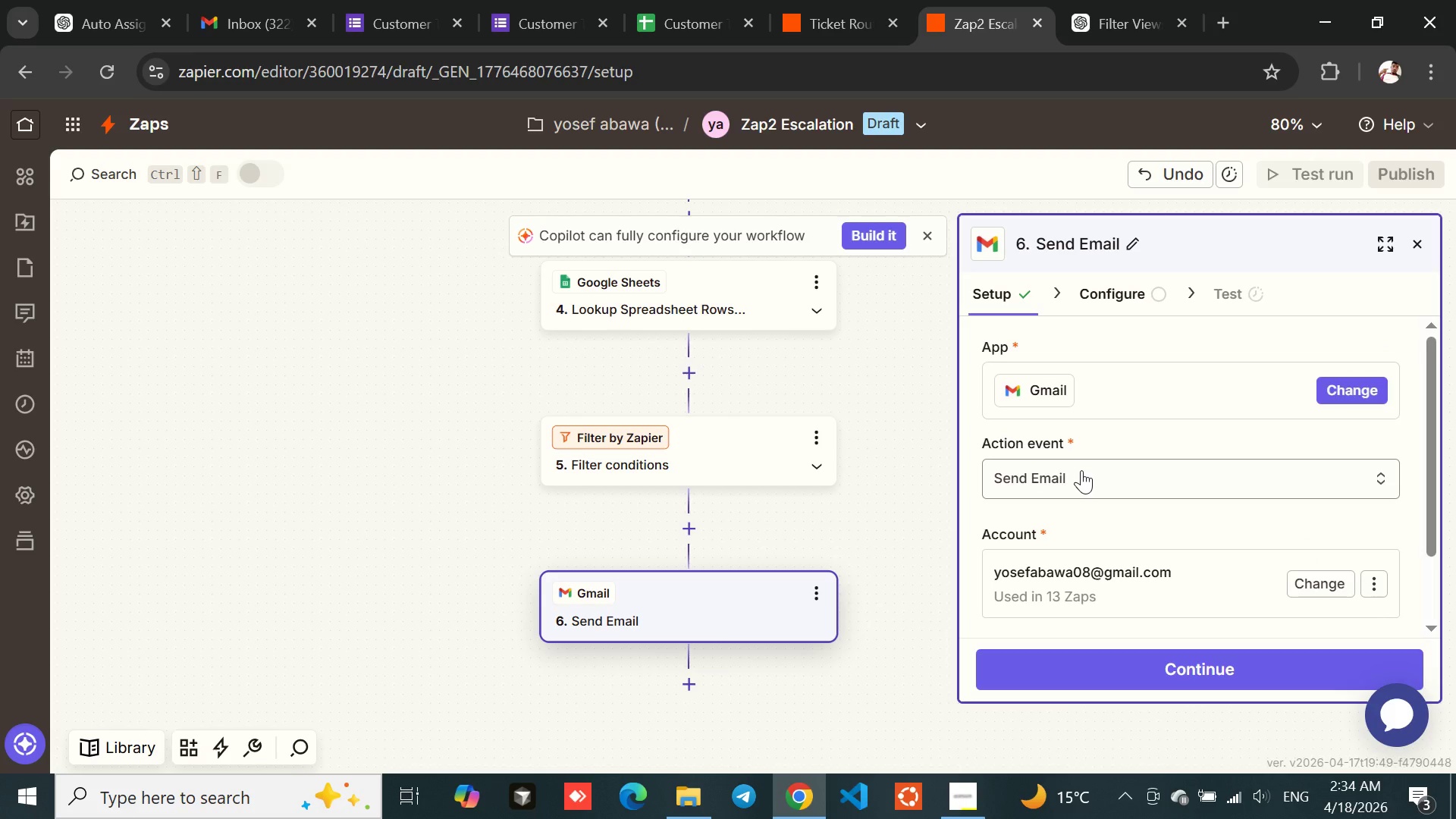 
wait(19.11)
 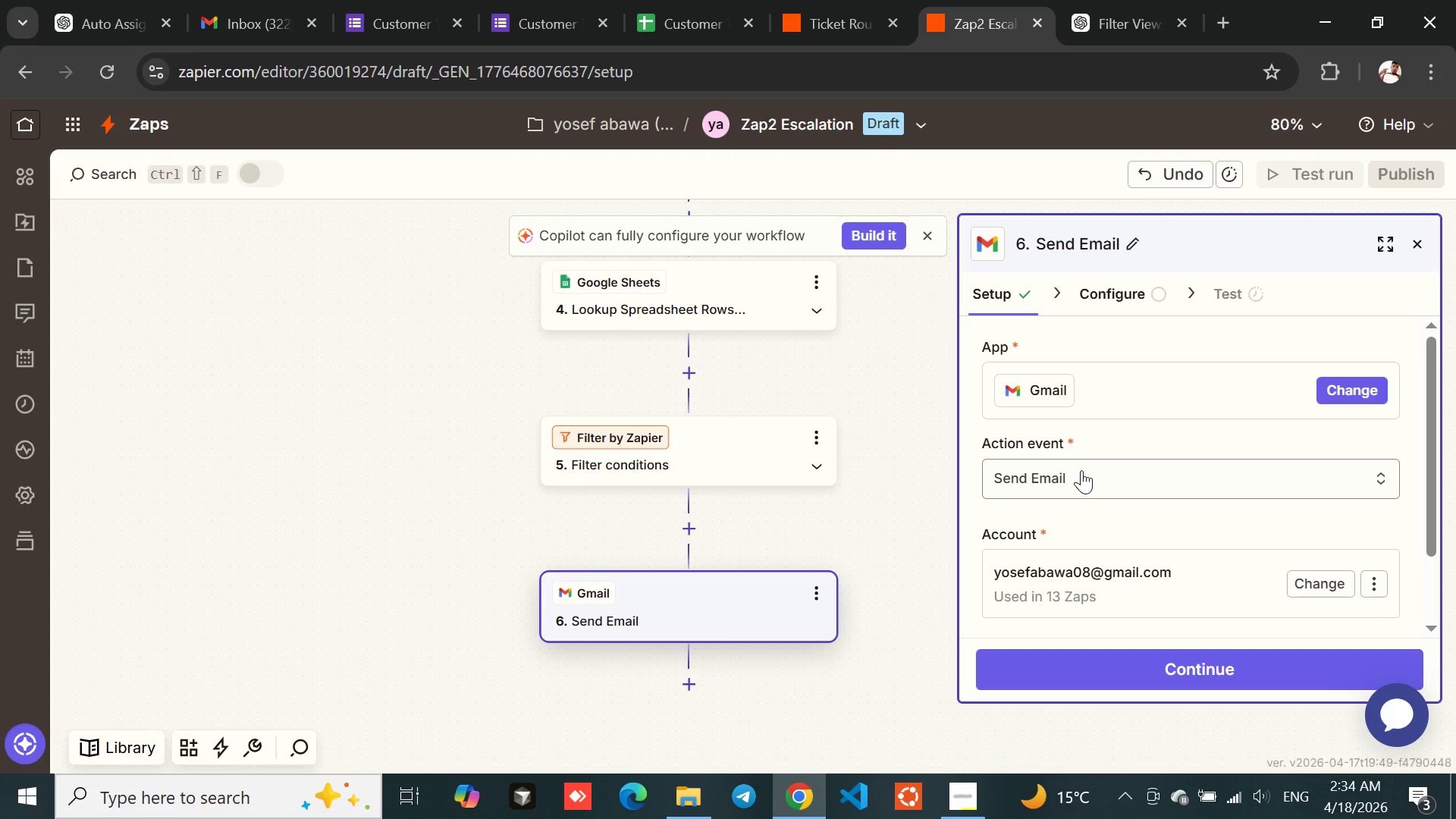 
left_click([1066, 480])
 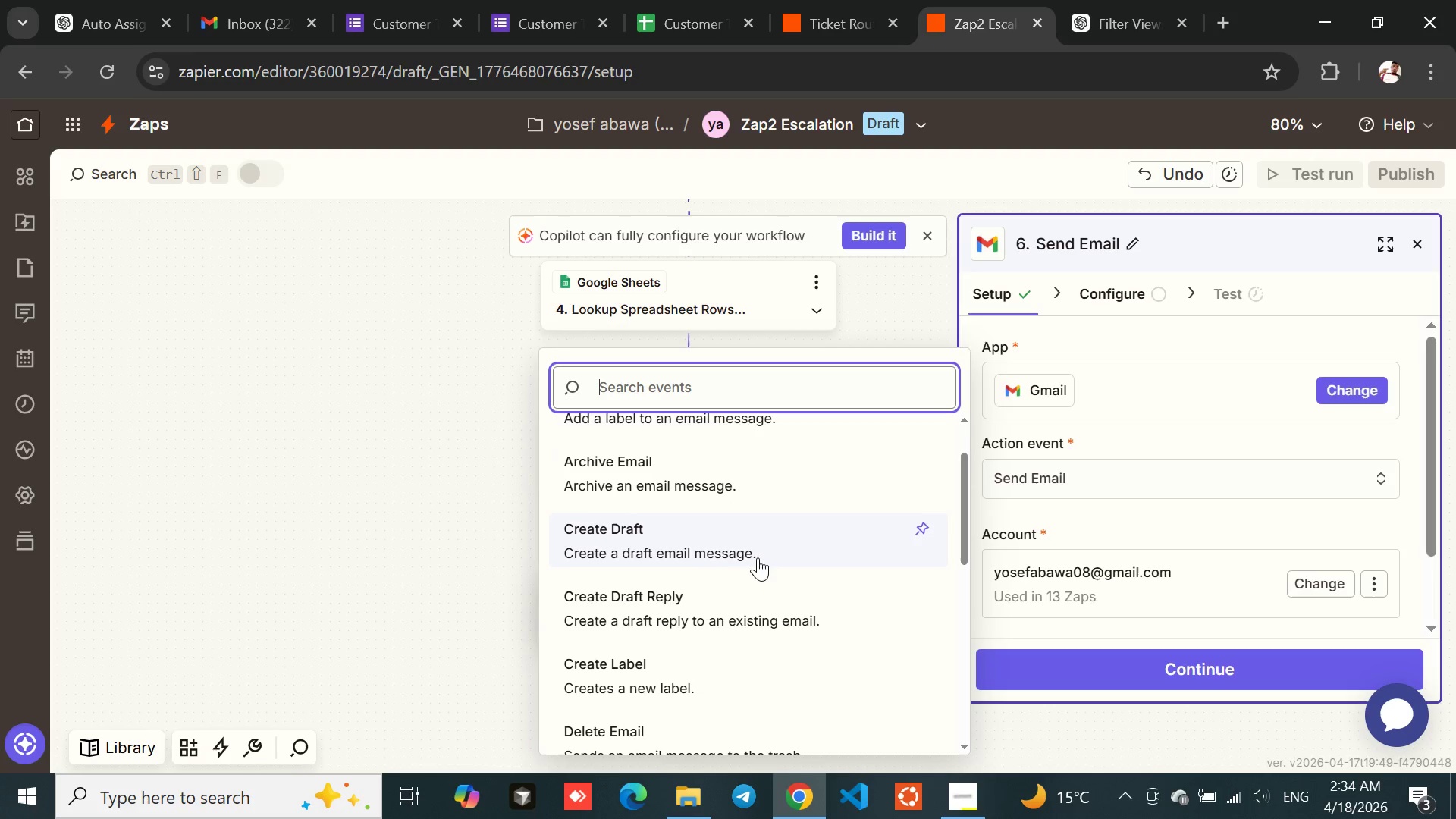 
wait(6.05)
 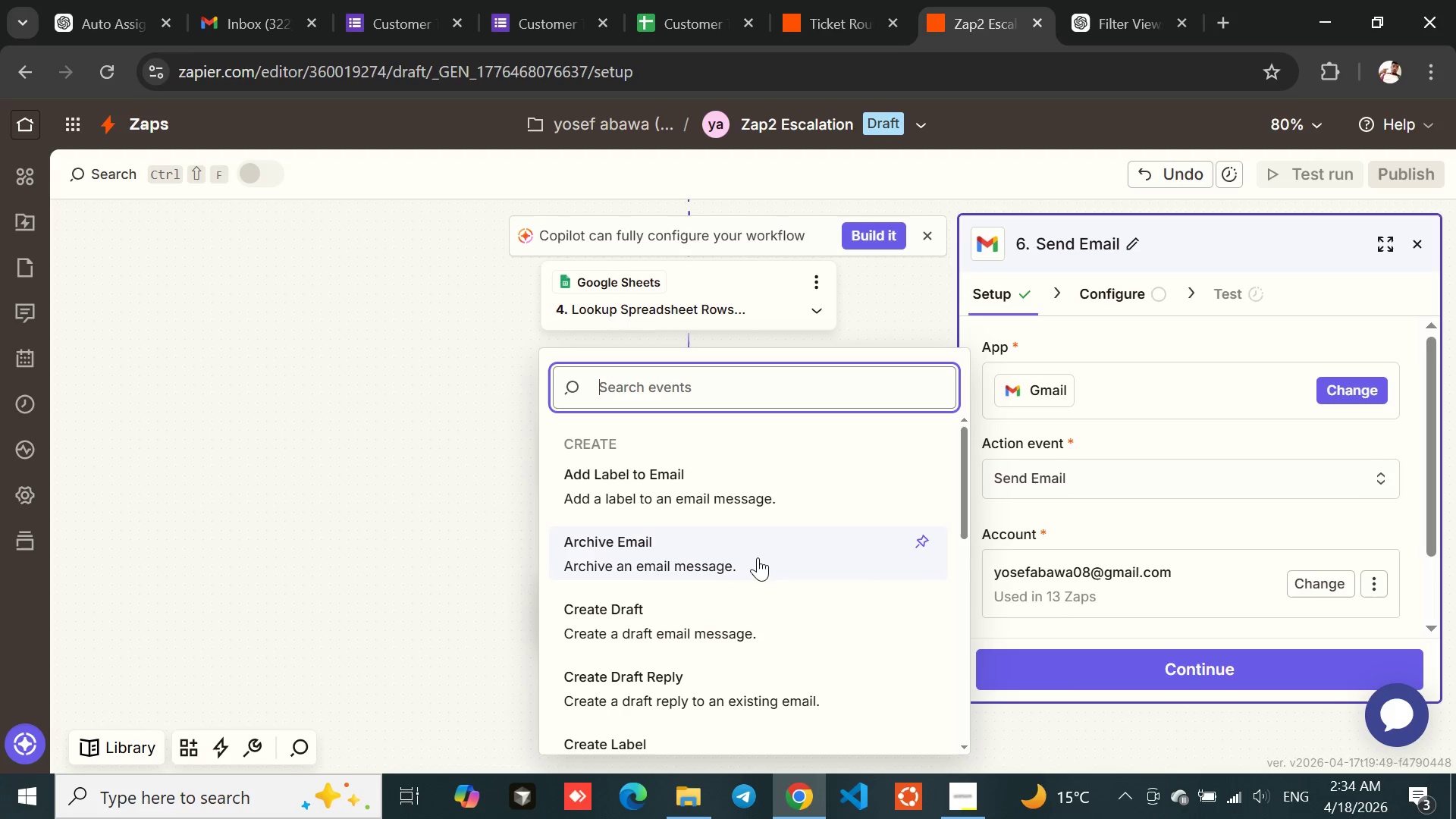 
left_click([1110, 516])
 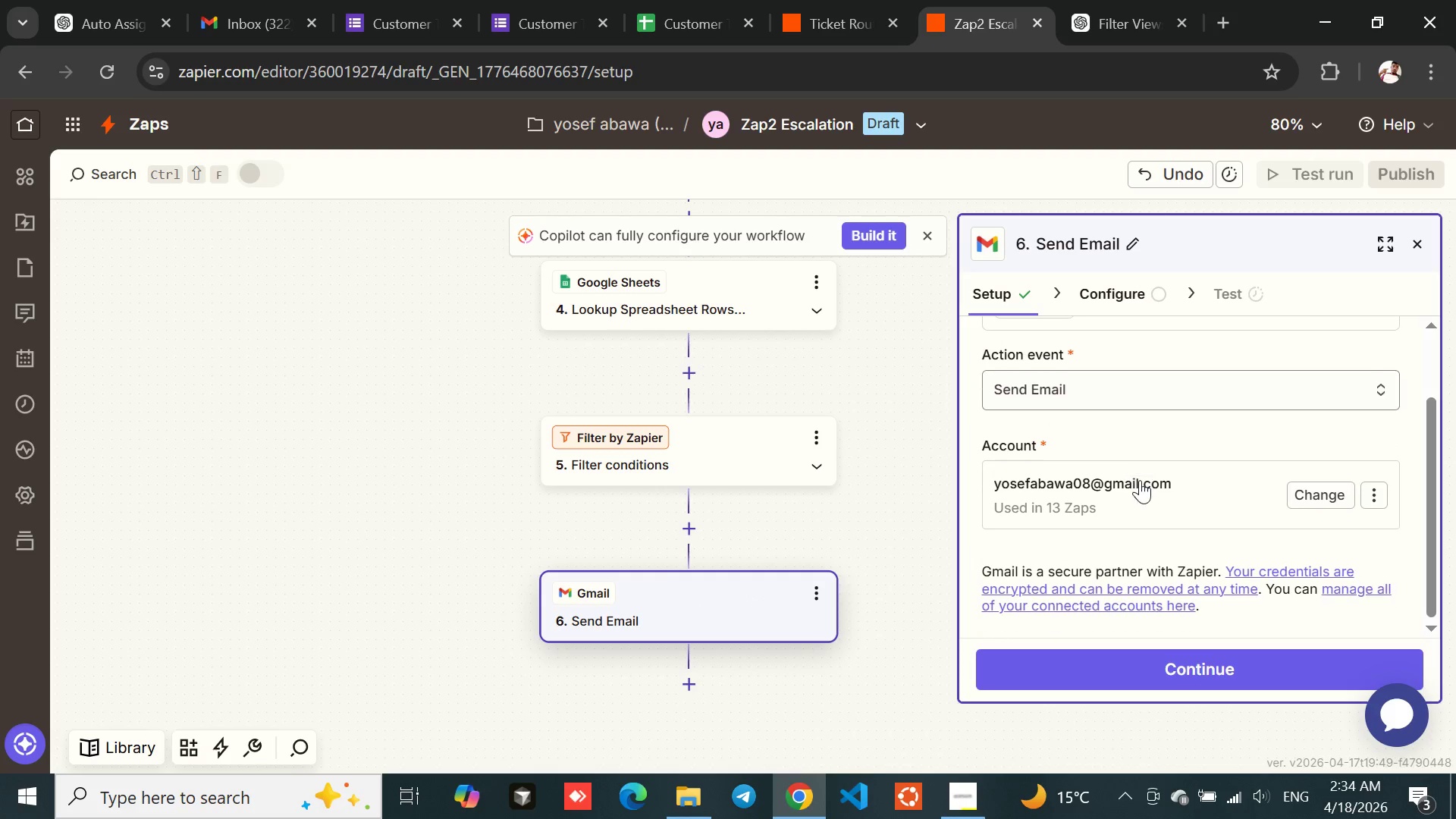 
left_click([1144, 664])
 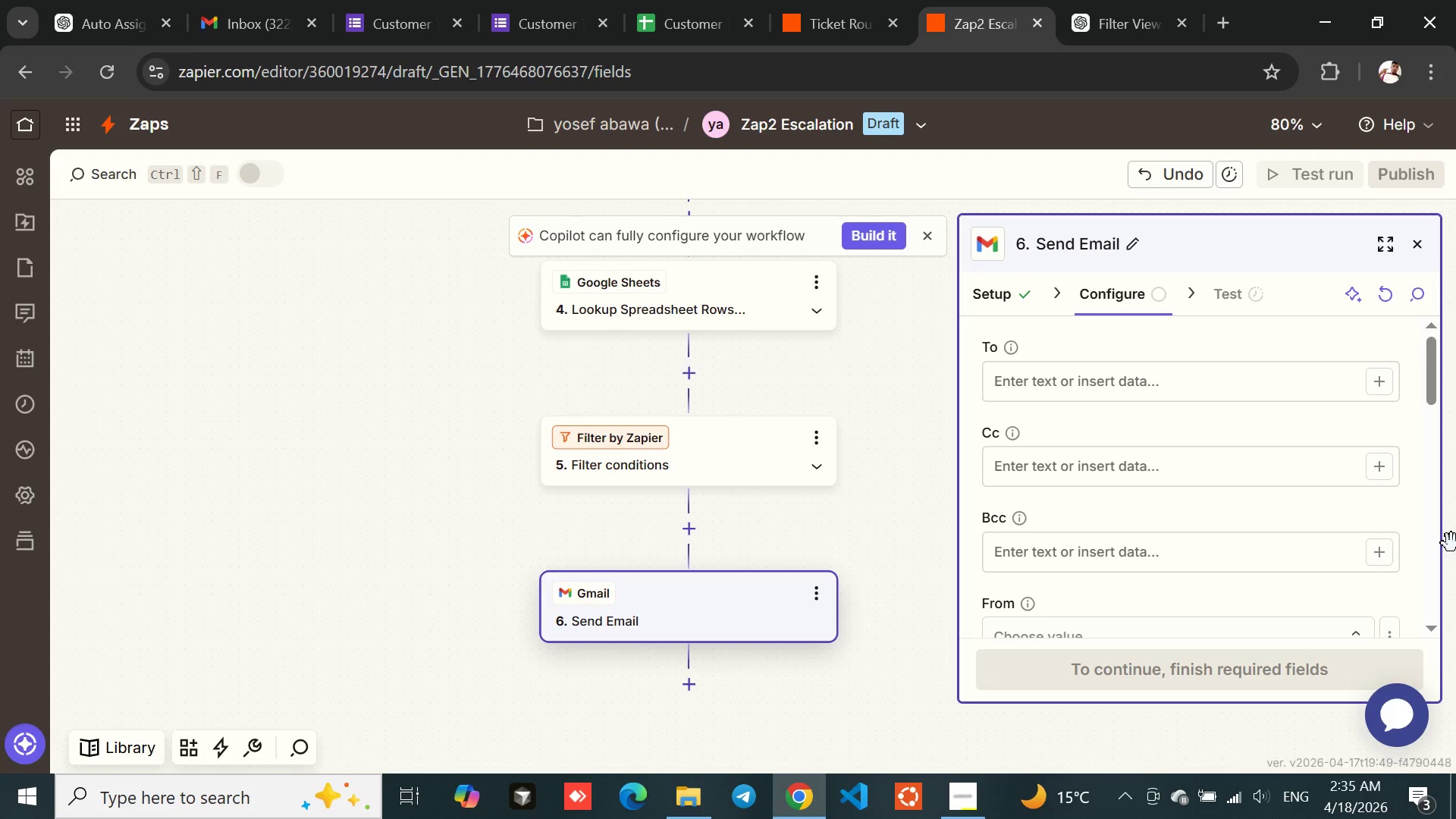 
wait(81.05)
 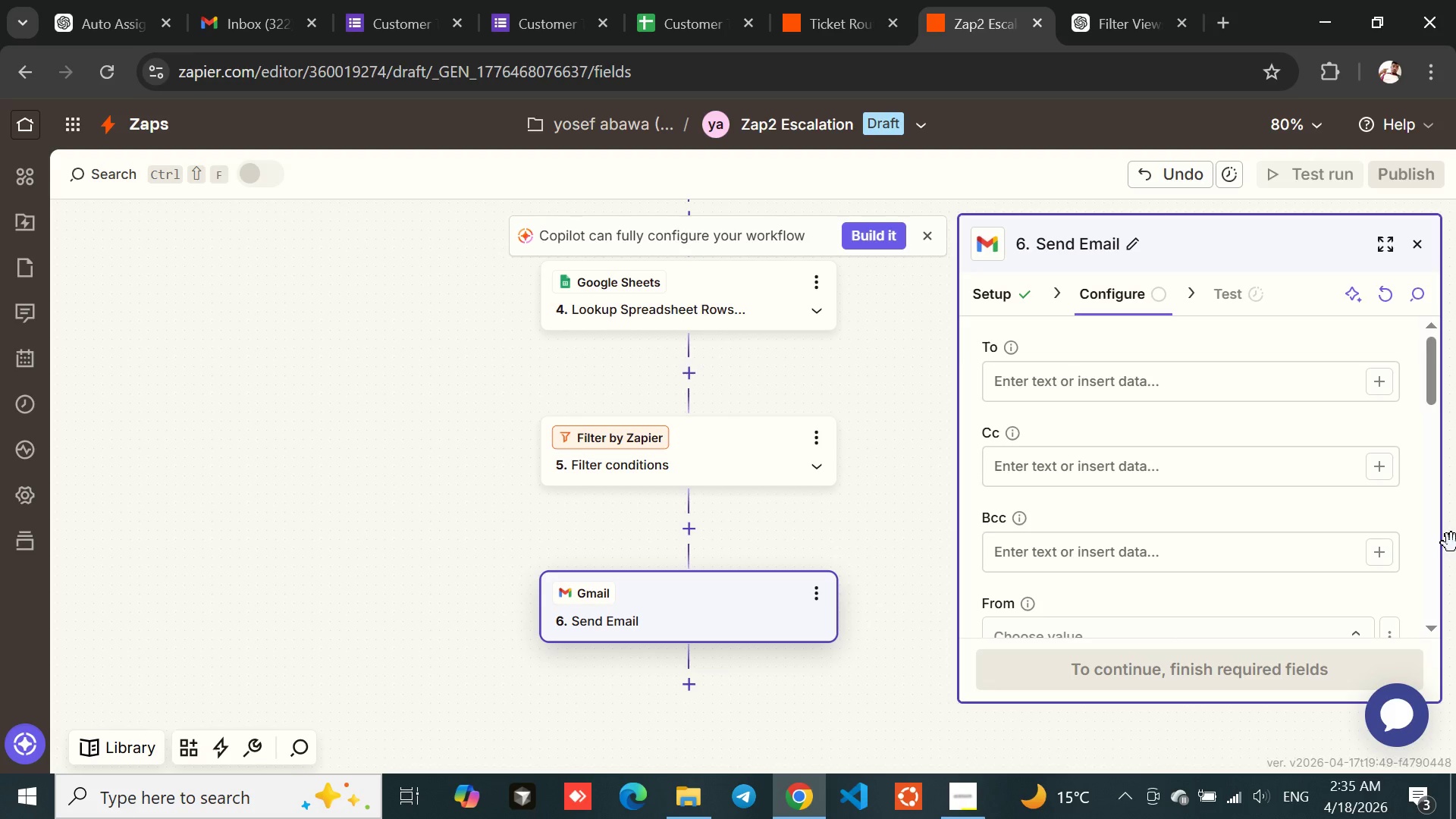 
left_click([1084, 369])
 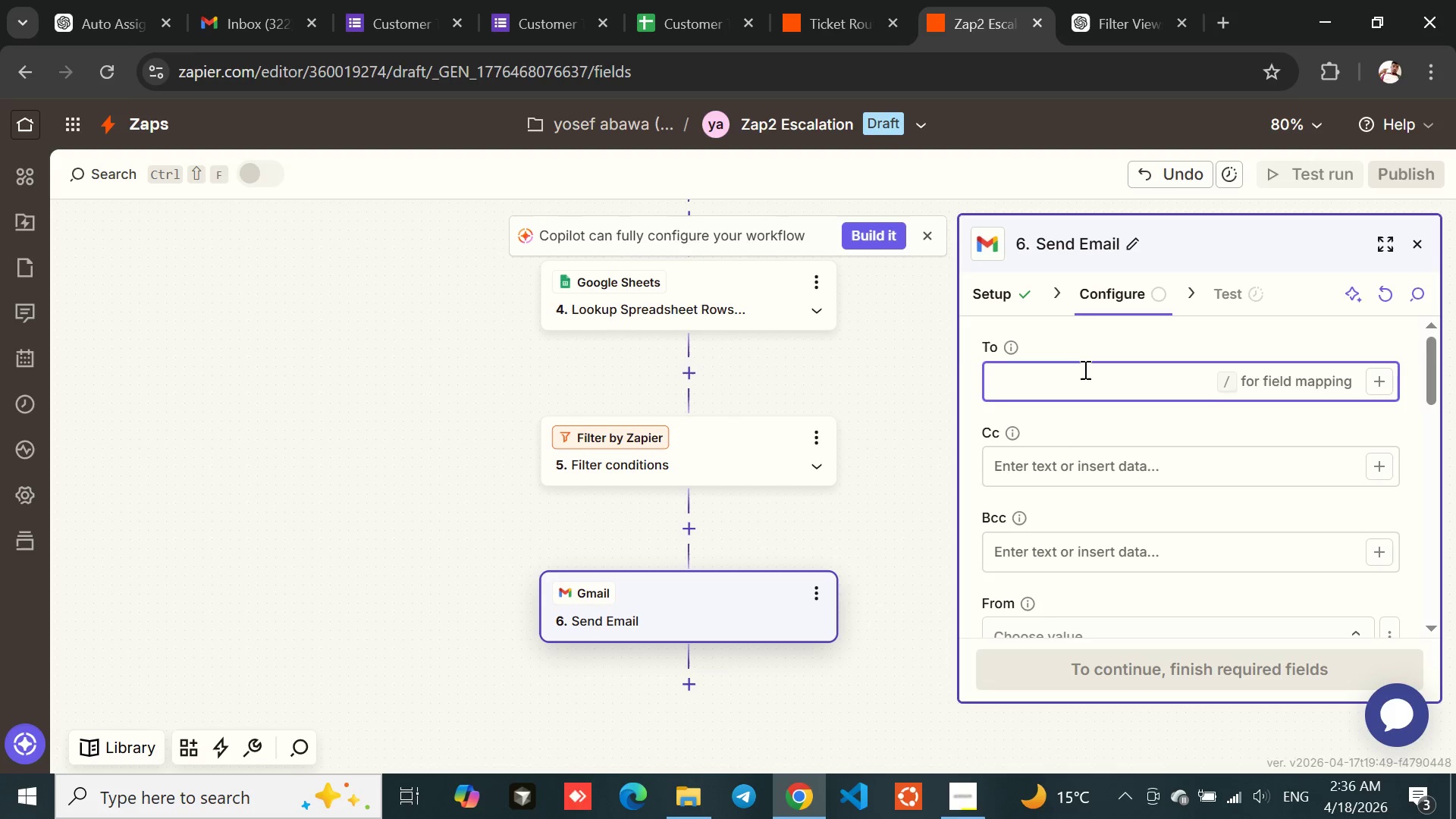 
wait(15.44)
 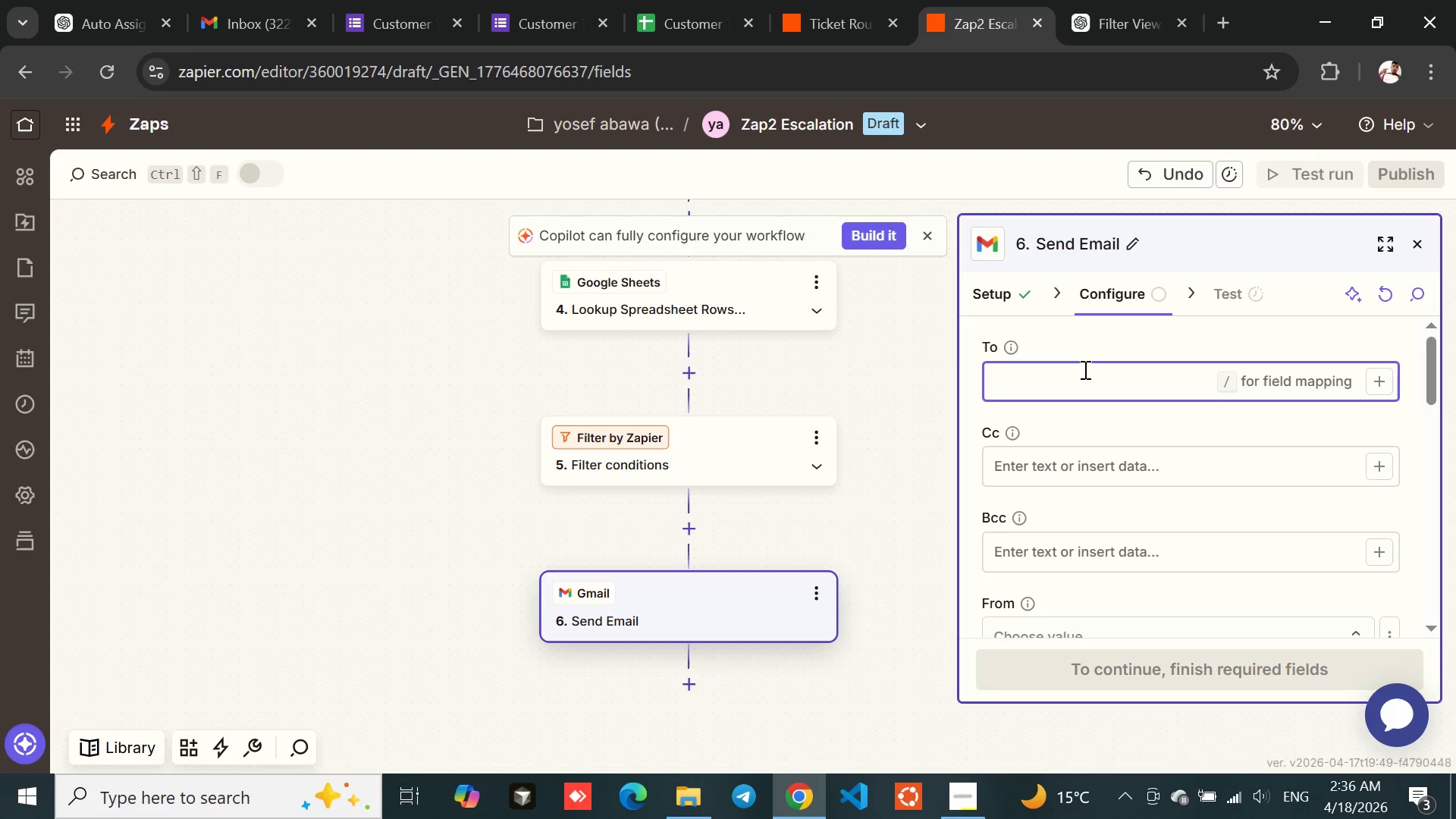 
type(owner@gmail.com)
 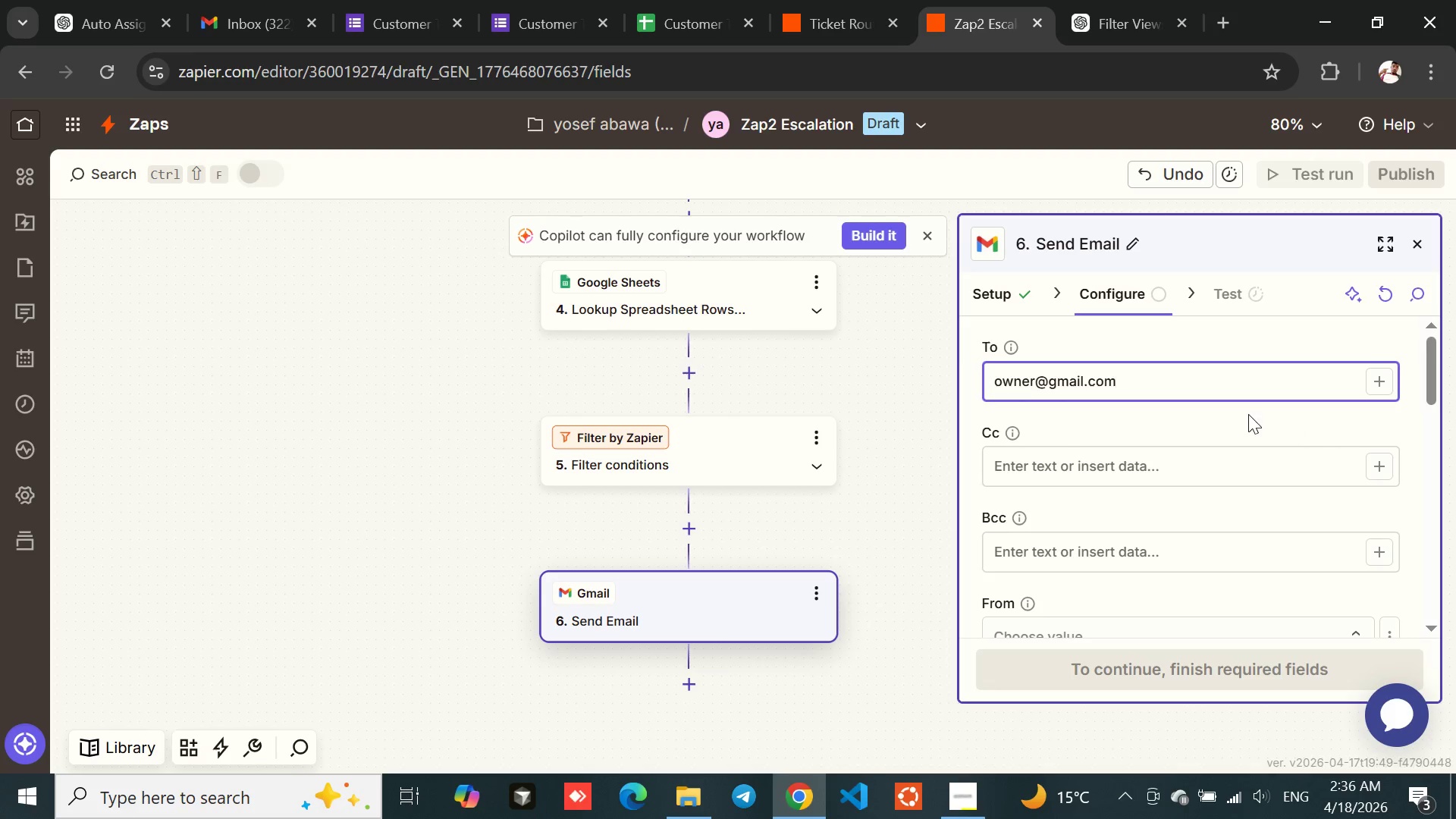 
left_click([1235, 413])
 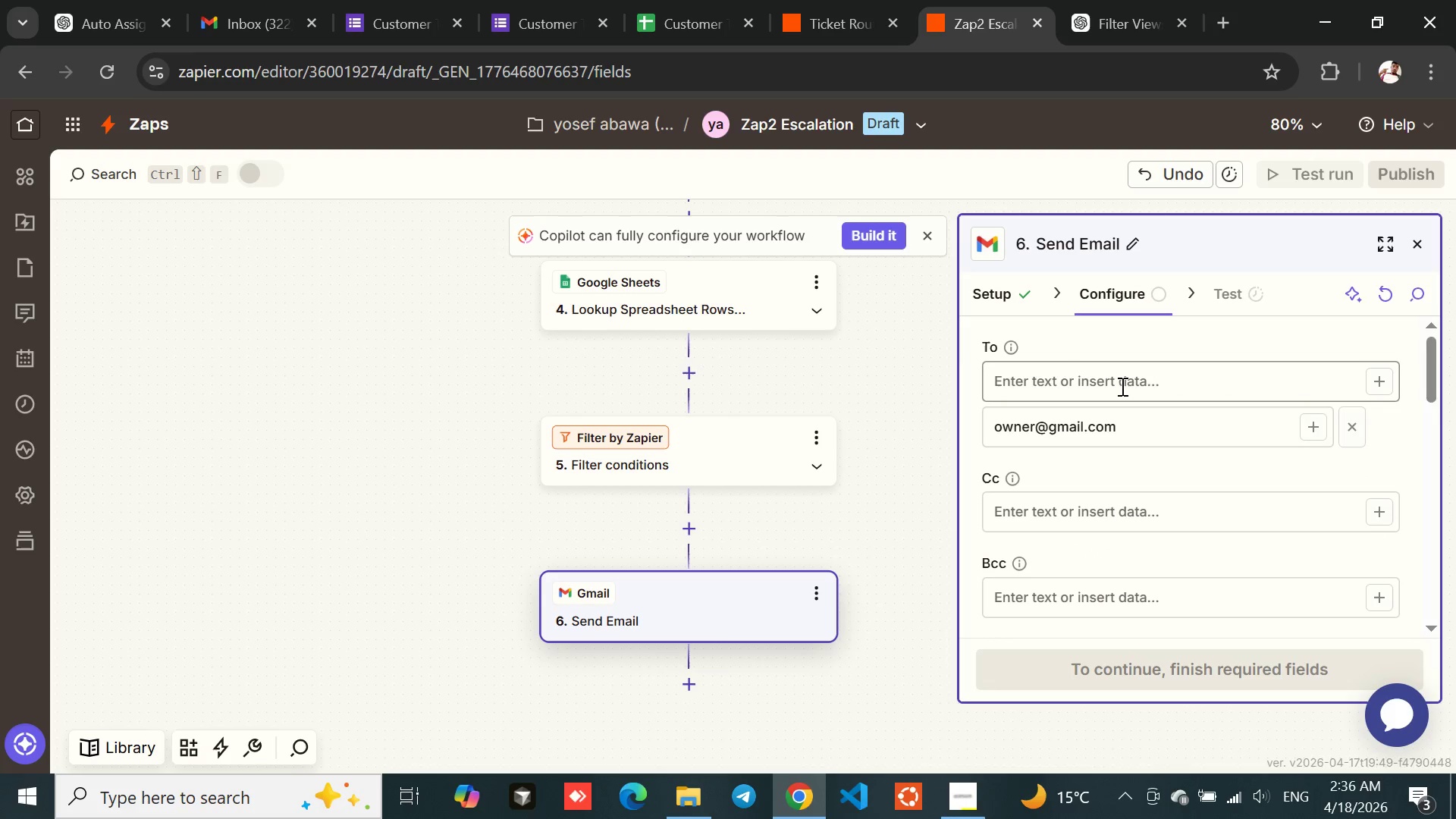 
left_click([1117, 385])
 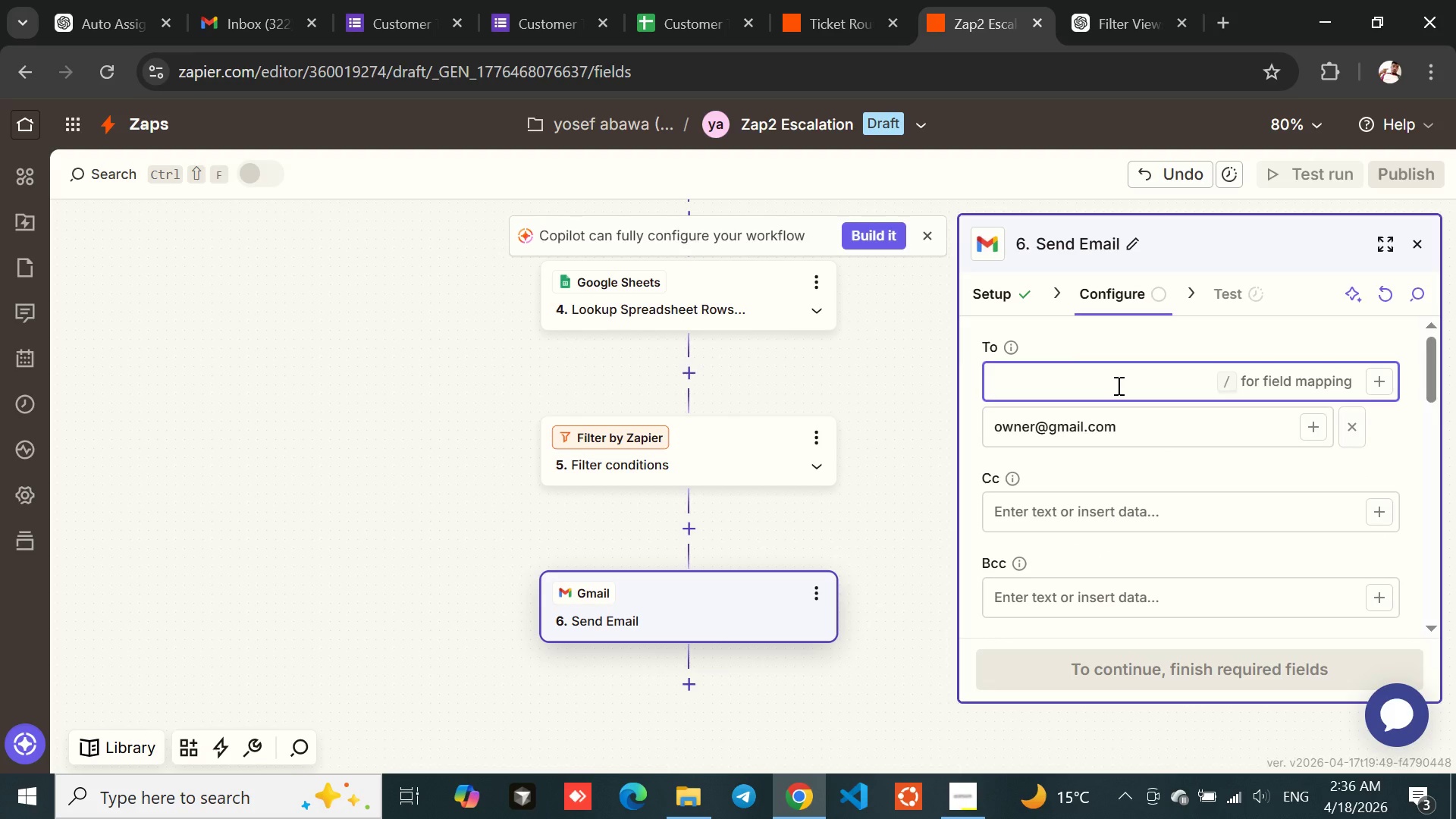 
type(yosefabawa09@gmail.com)
 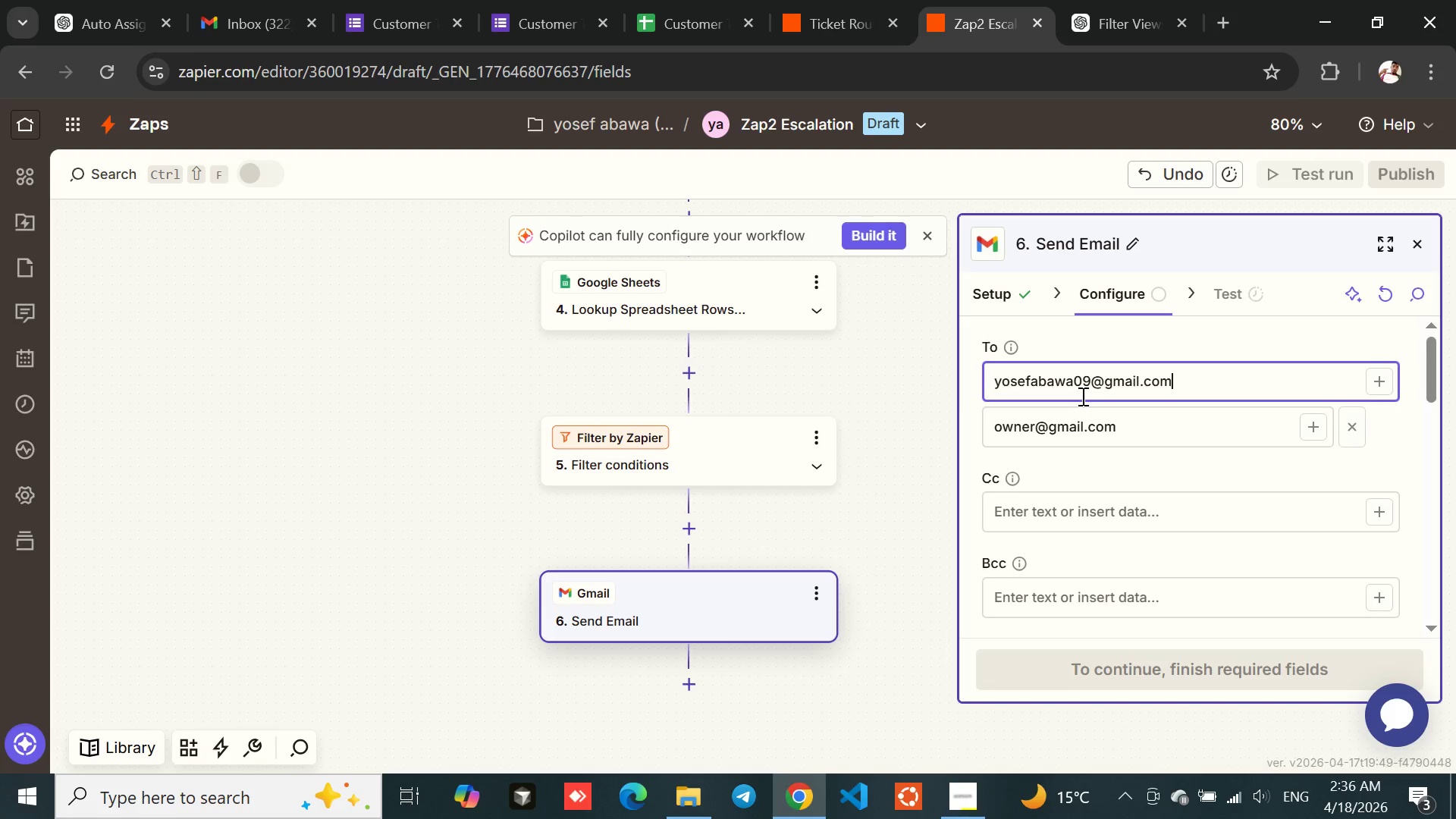 
left_click([1084, 468])
 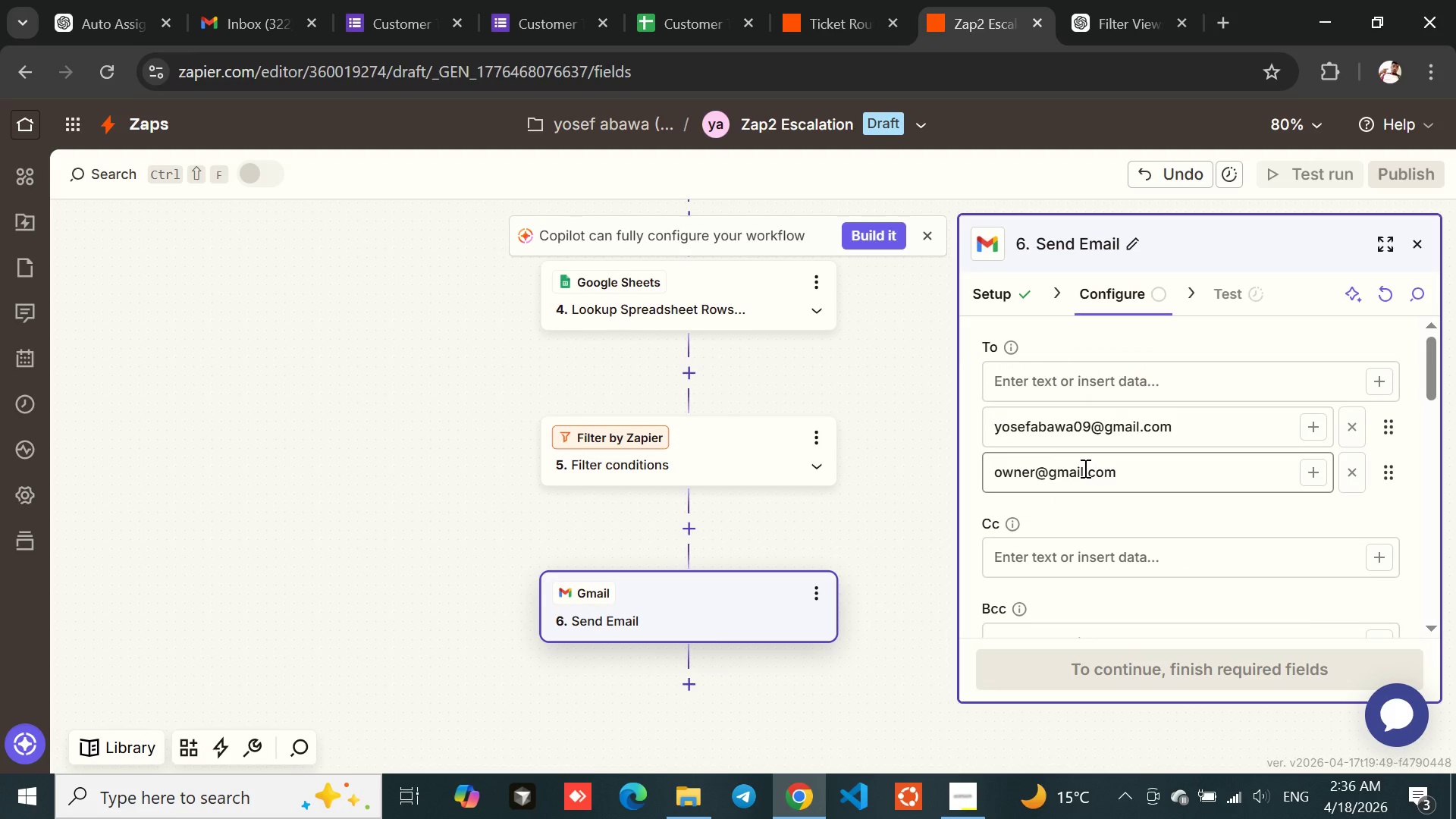 
wait(10.05)
 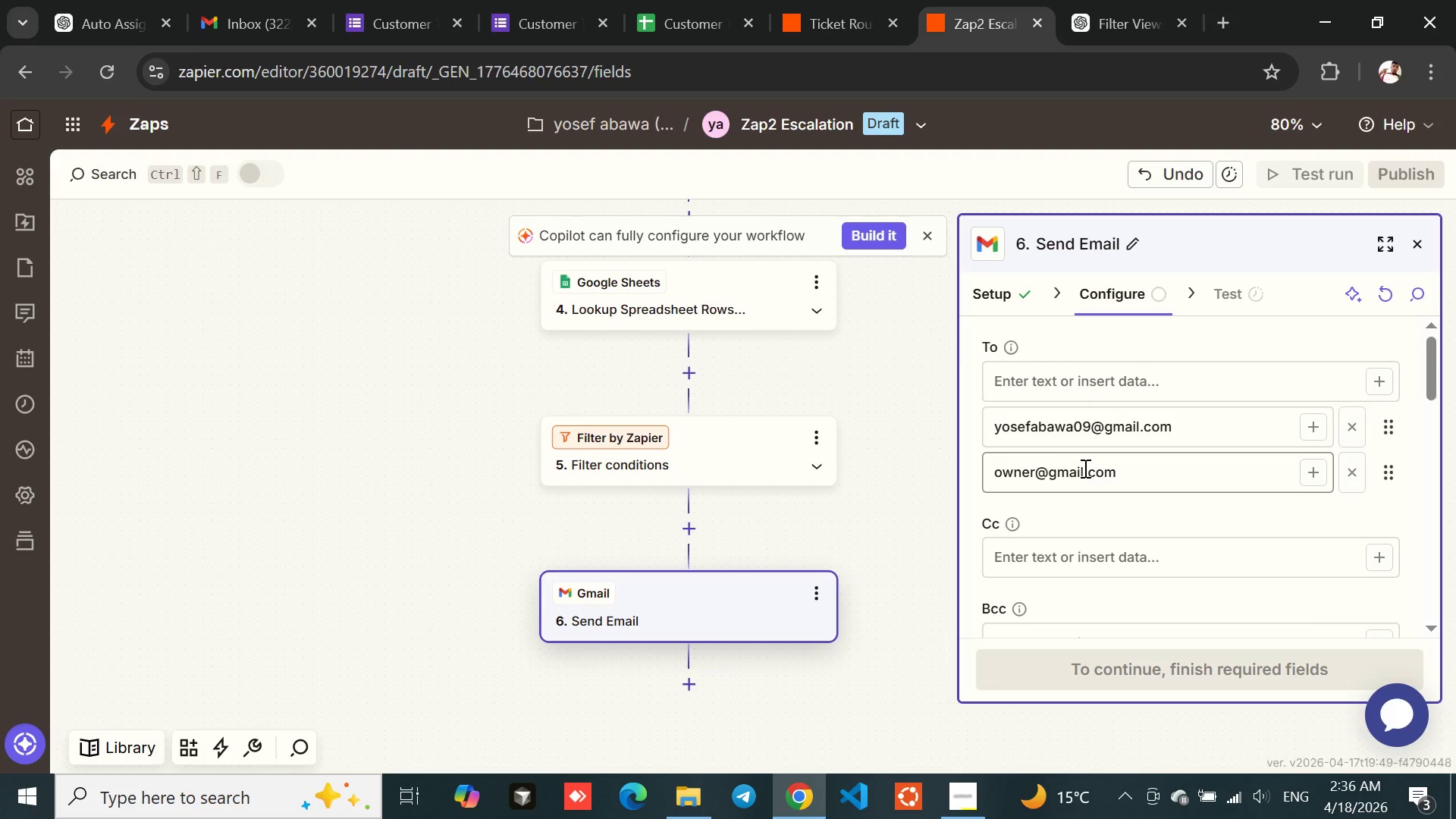 
left_click([1053, 498])
 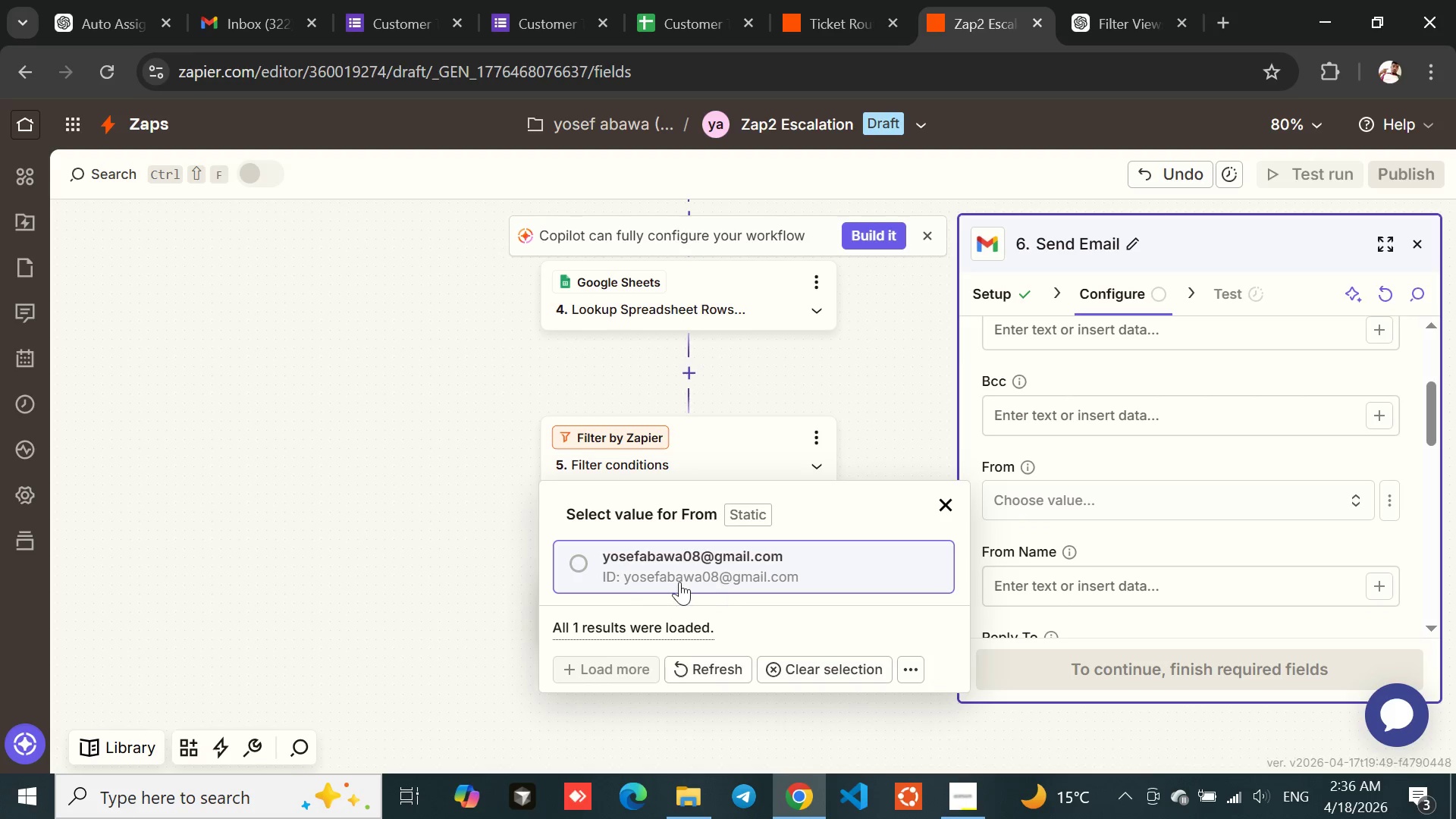 
left_click([581, 563])
 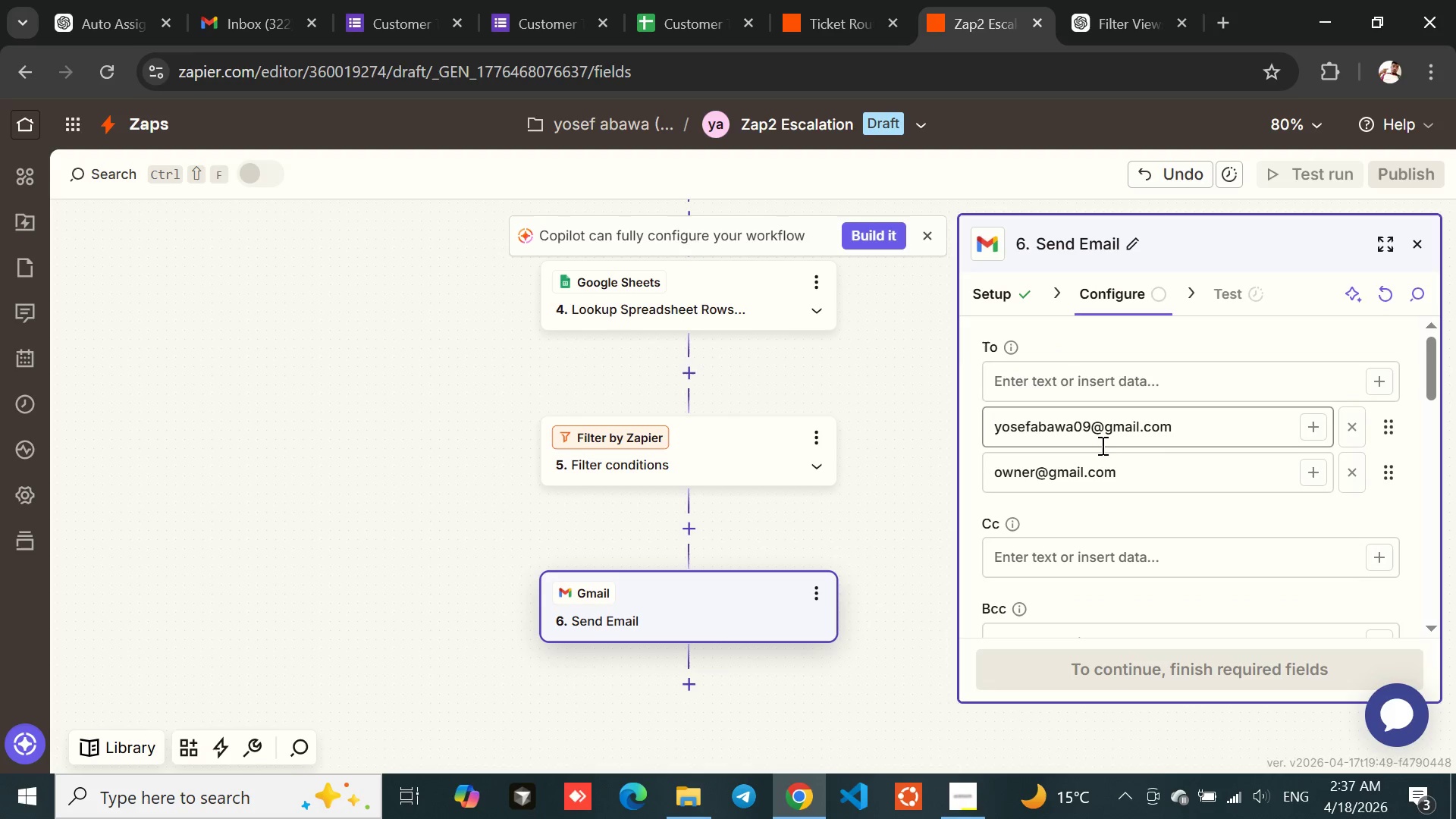 
wait(21.78)
 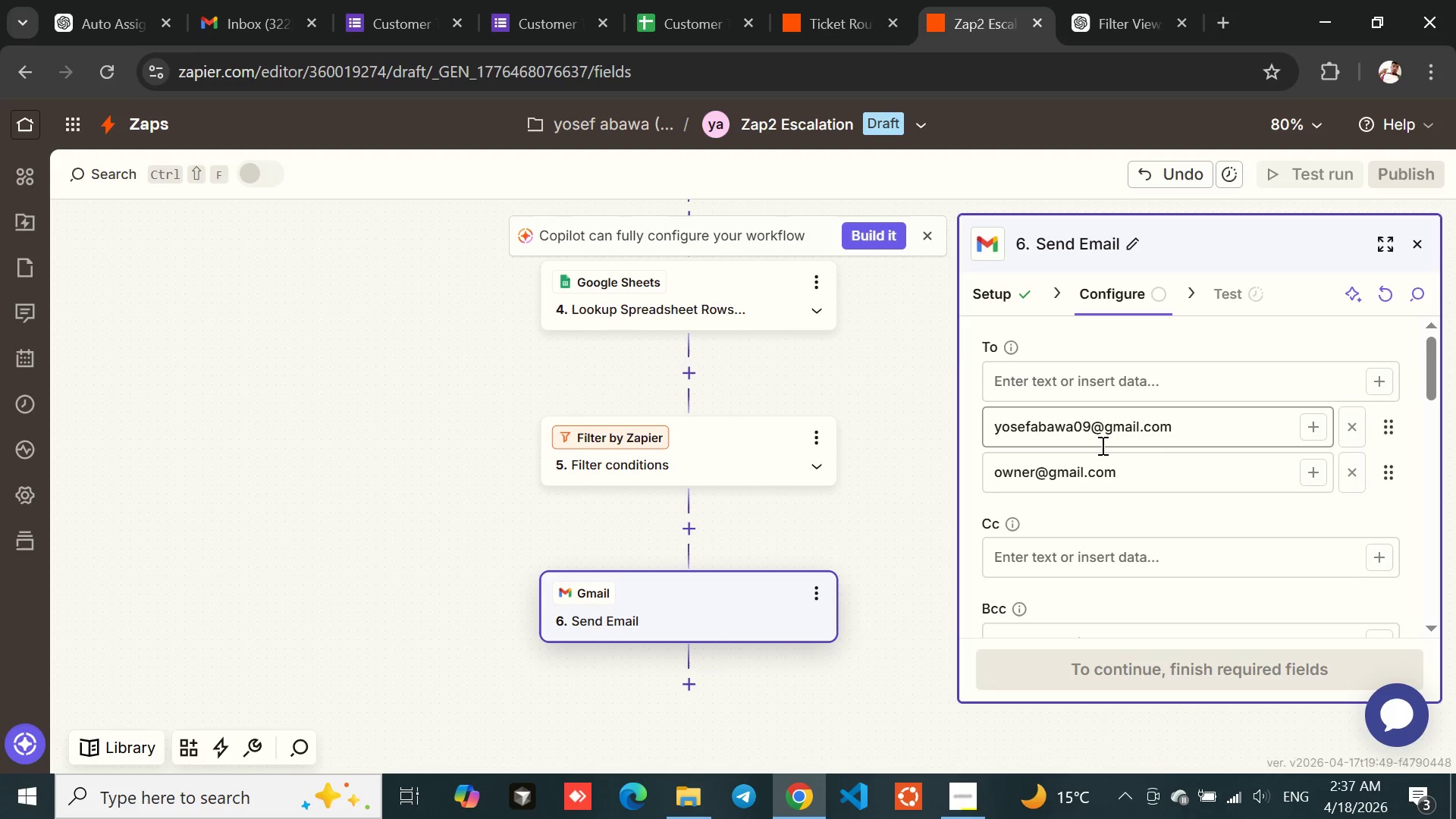 
left_click([1051, 449])
 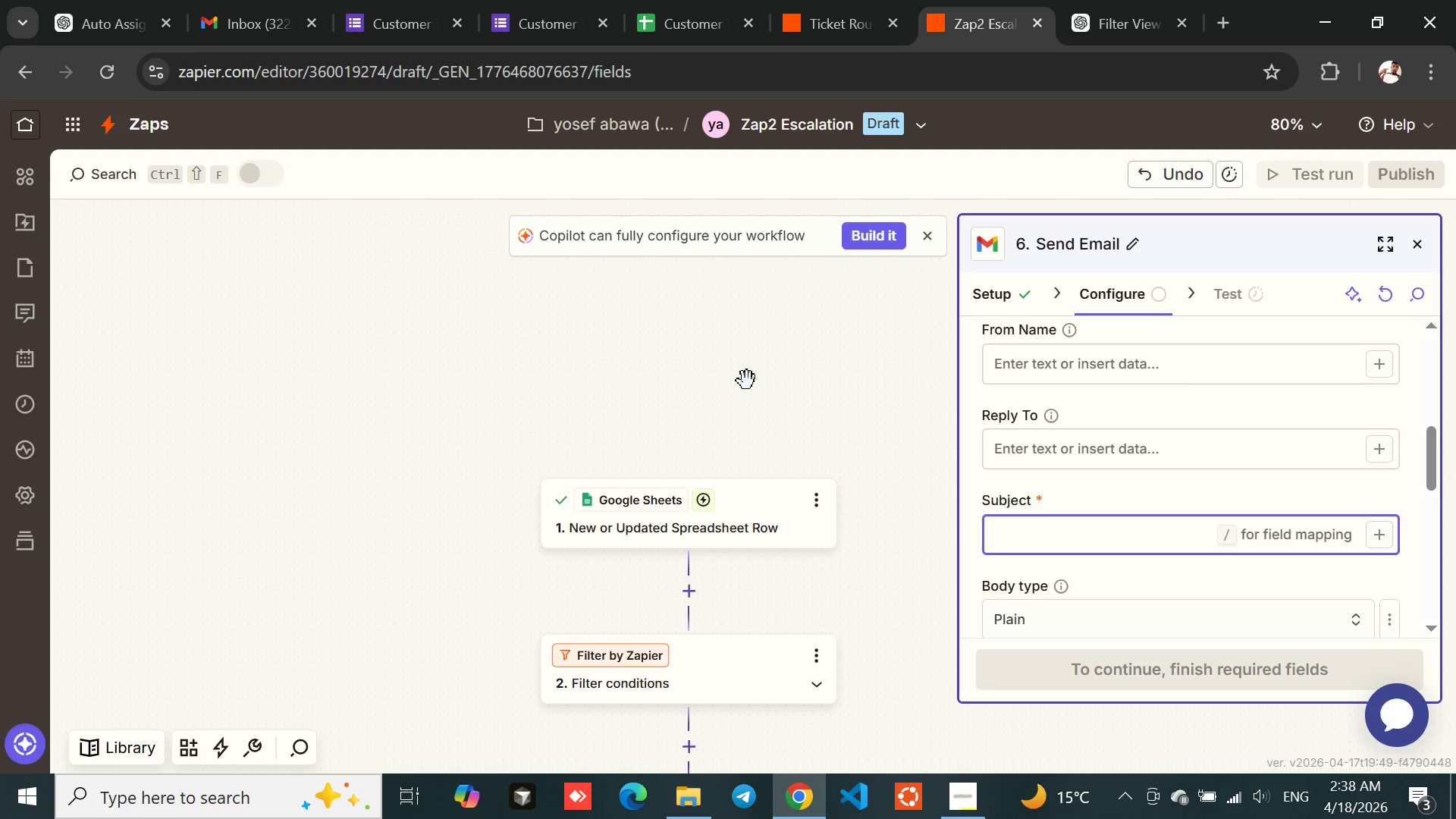 
wait(57.82)
 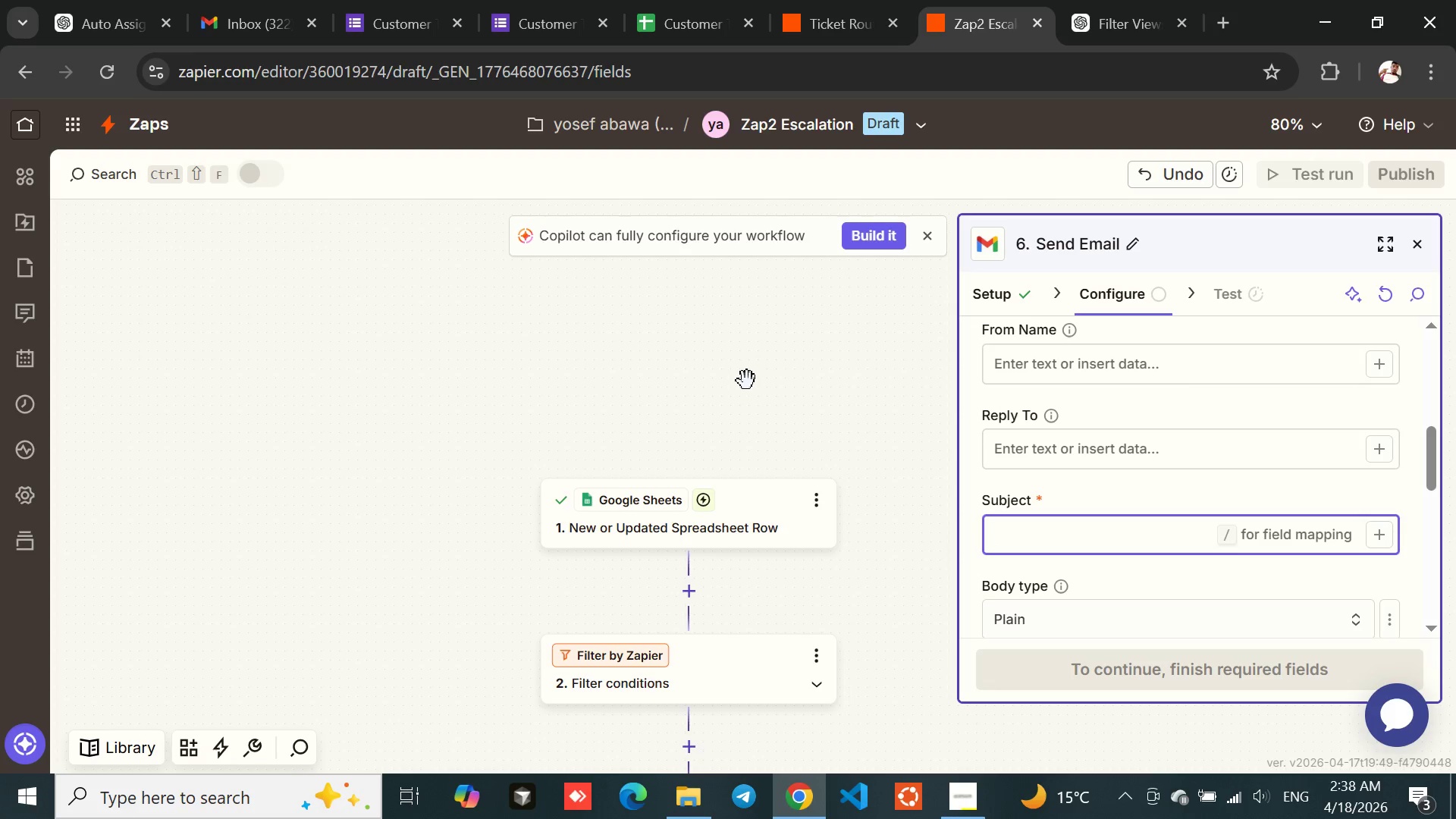 
mouse_move([677, 442])
 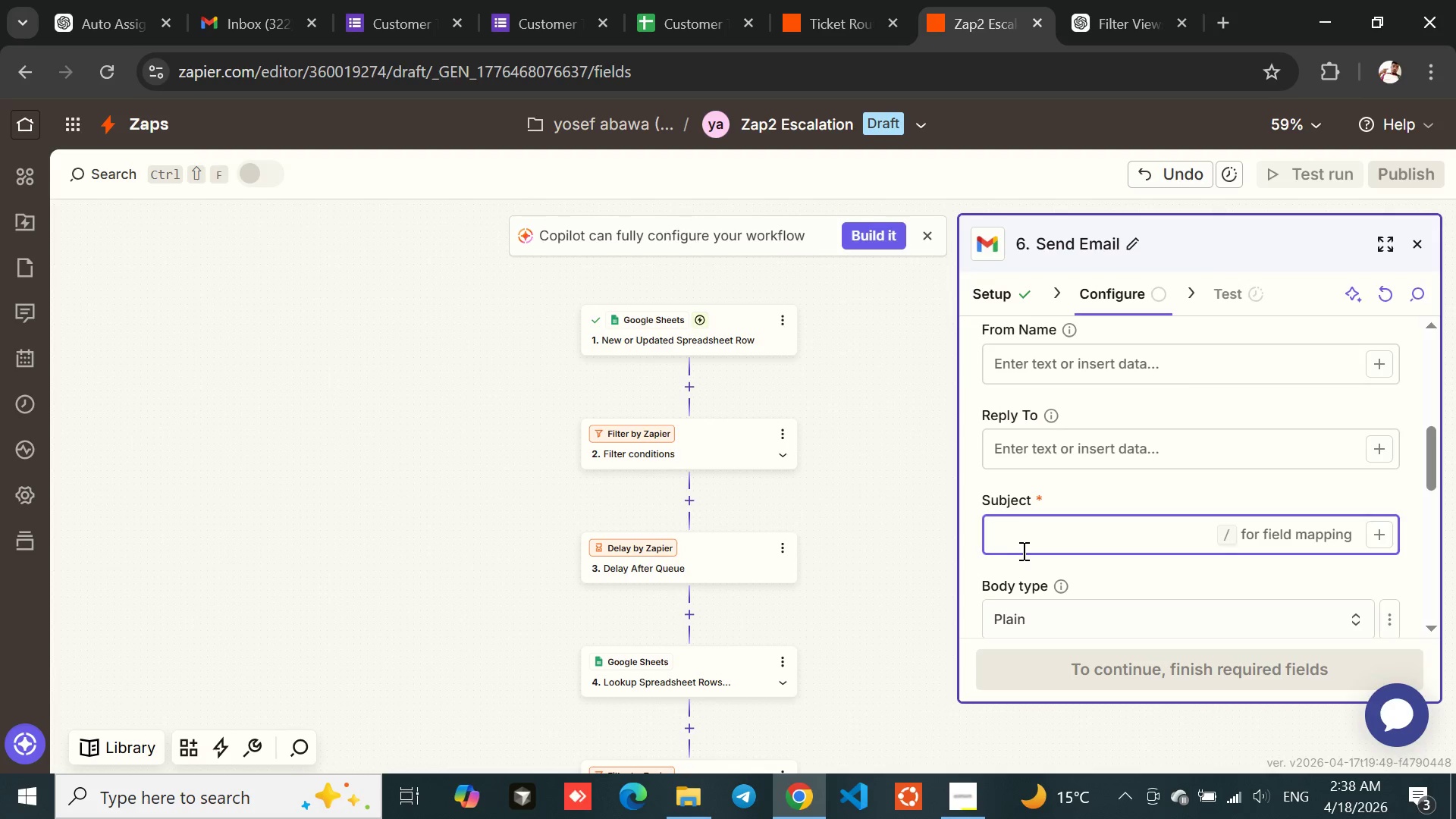 
type(ESCALATION Ticket ID:)
 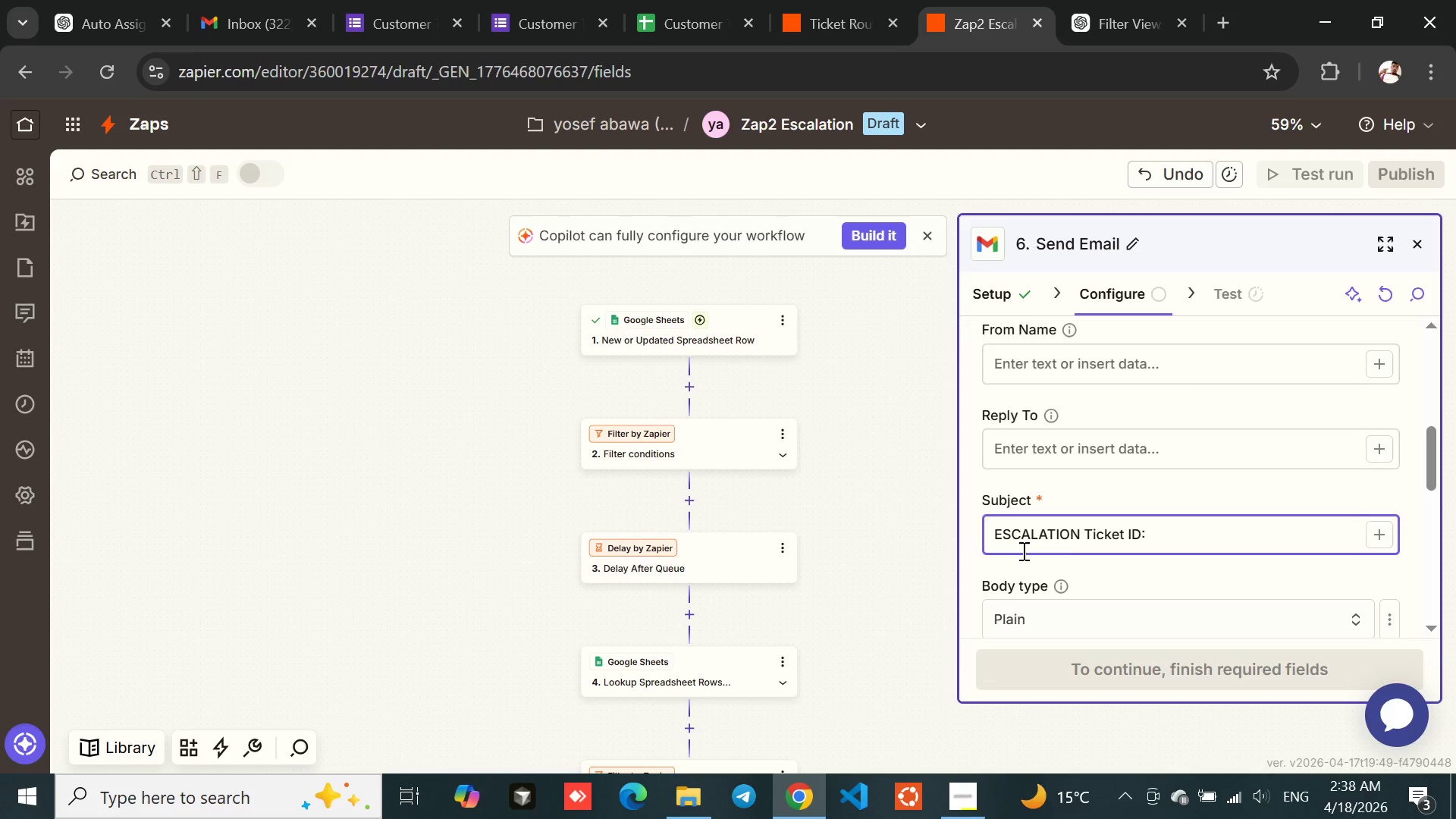 
left_click([1379, 538])
 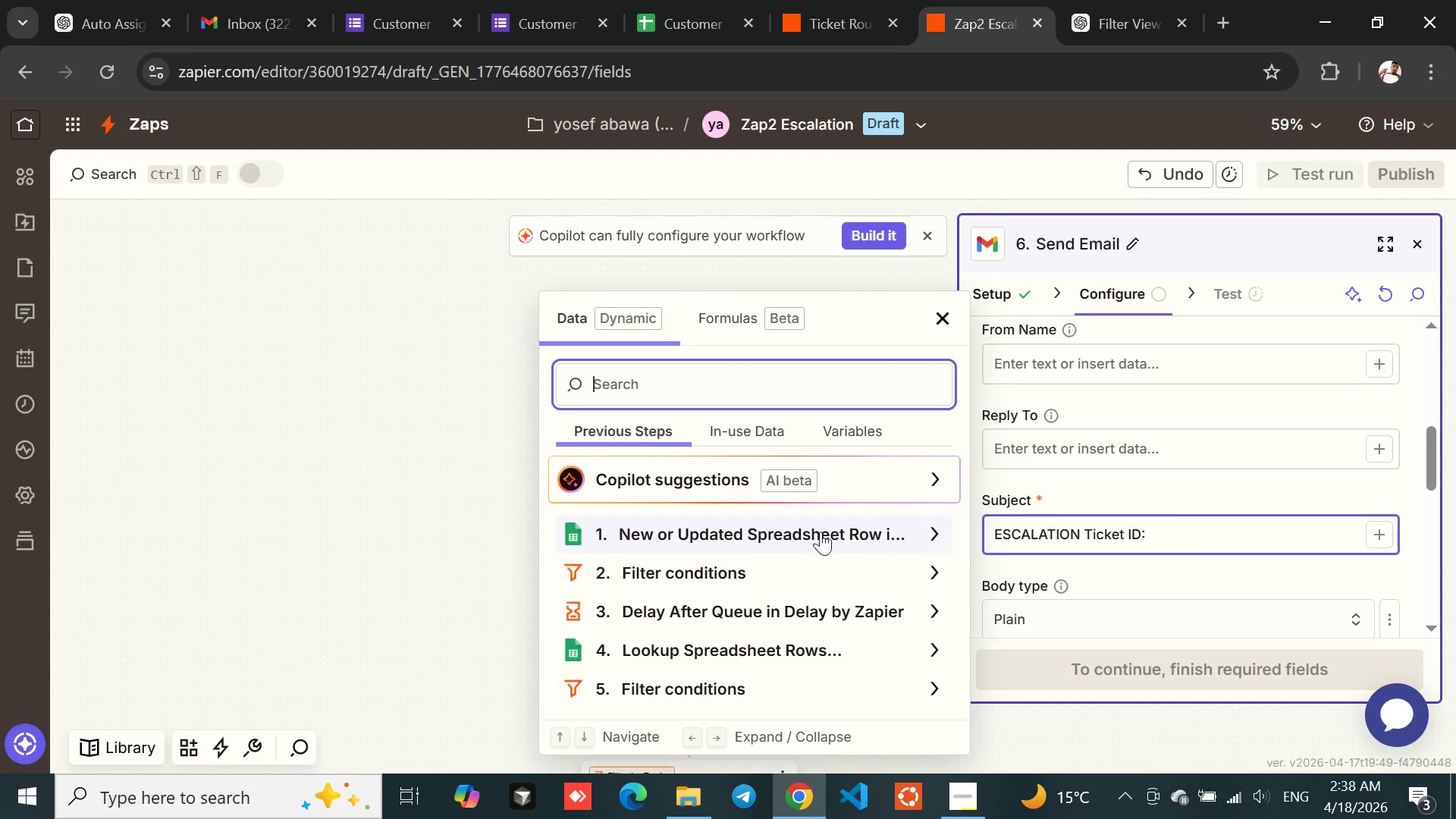 
left_click([778, 532])
 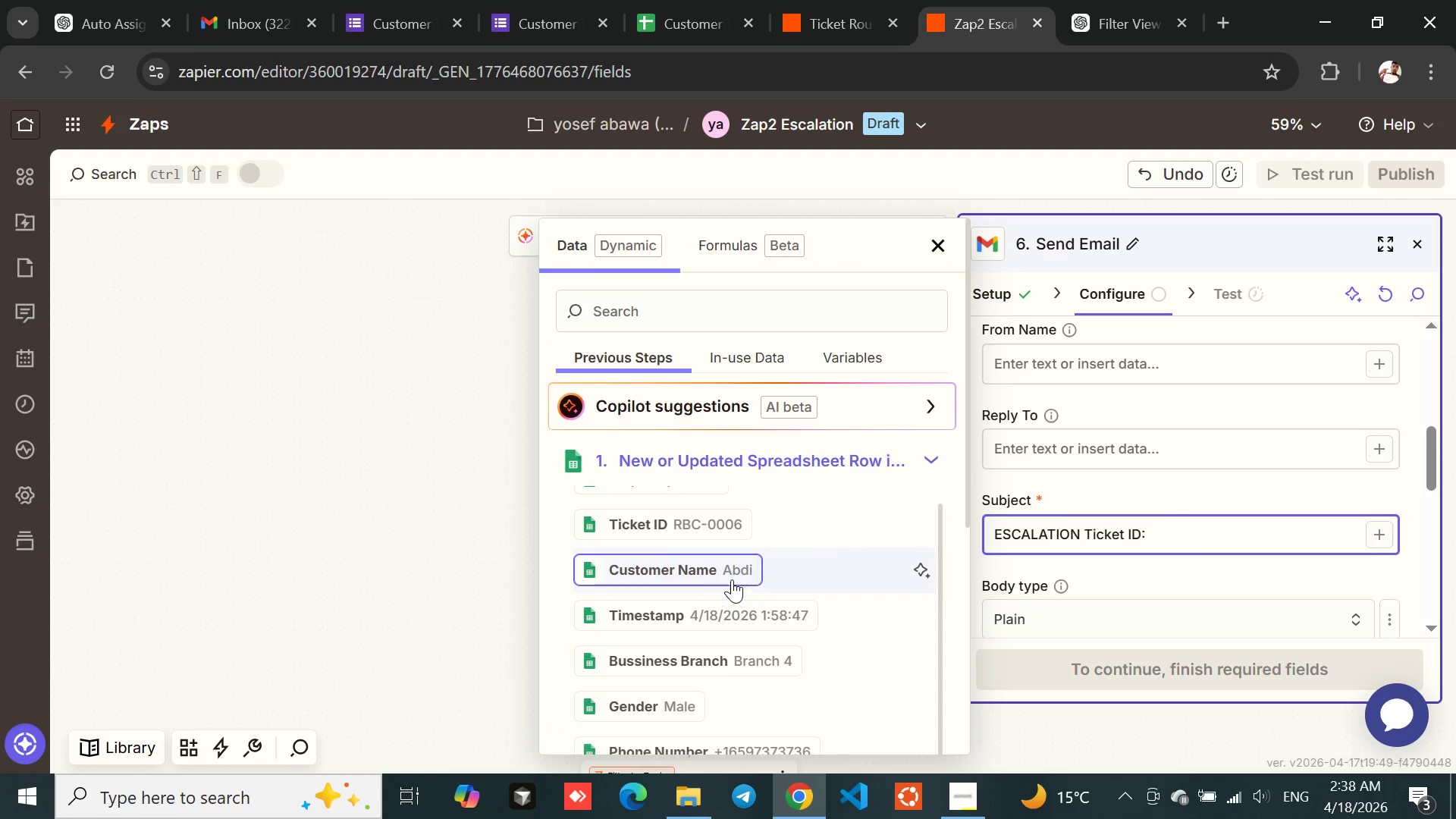 
left_click([635, 526])
 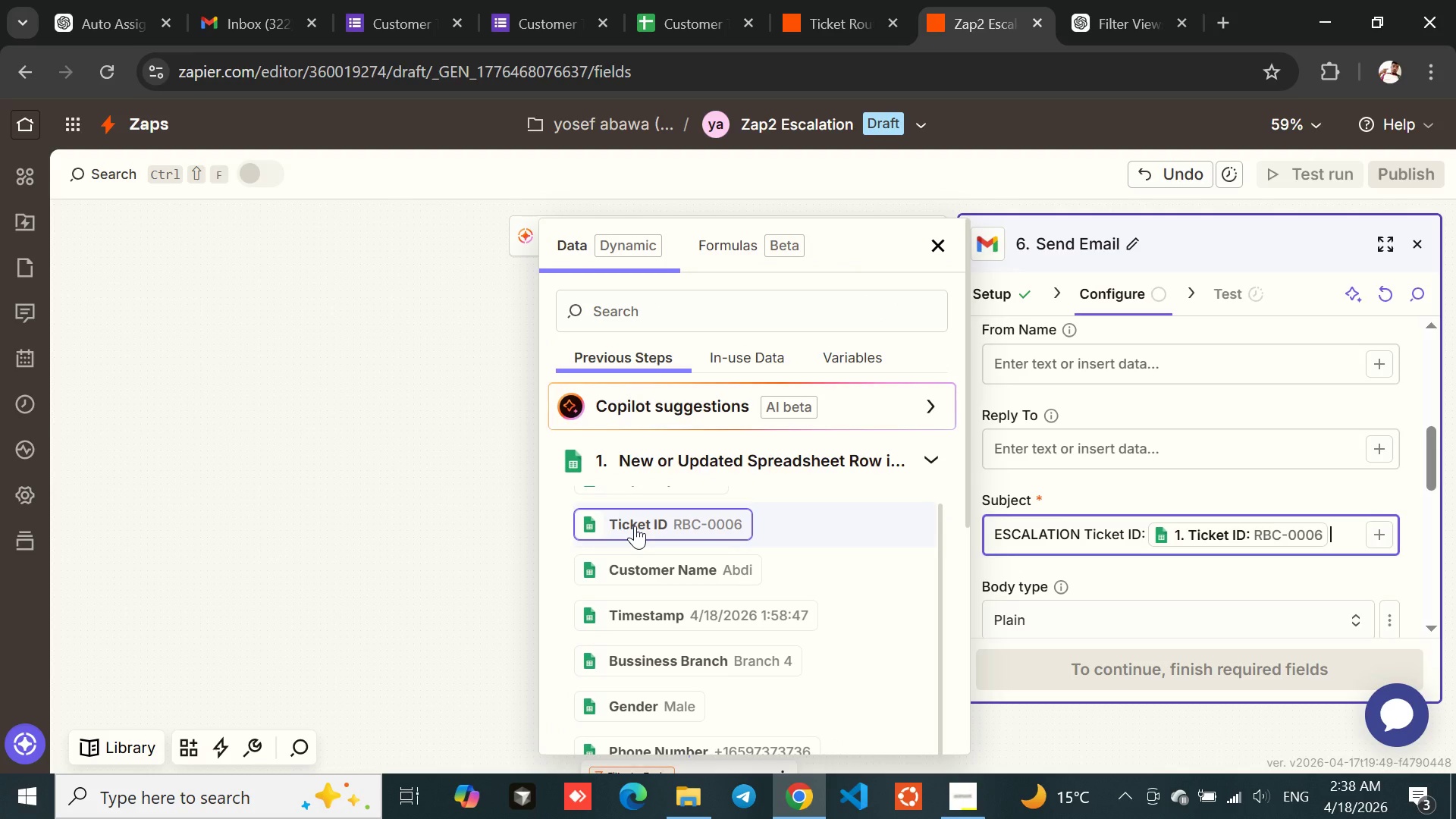 
type(Not Resolved)
 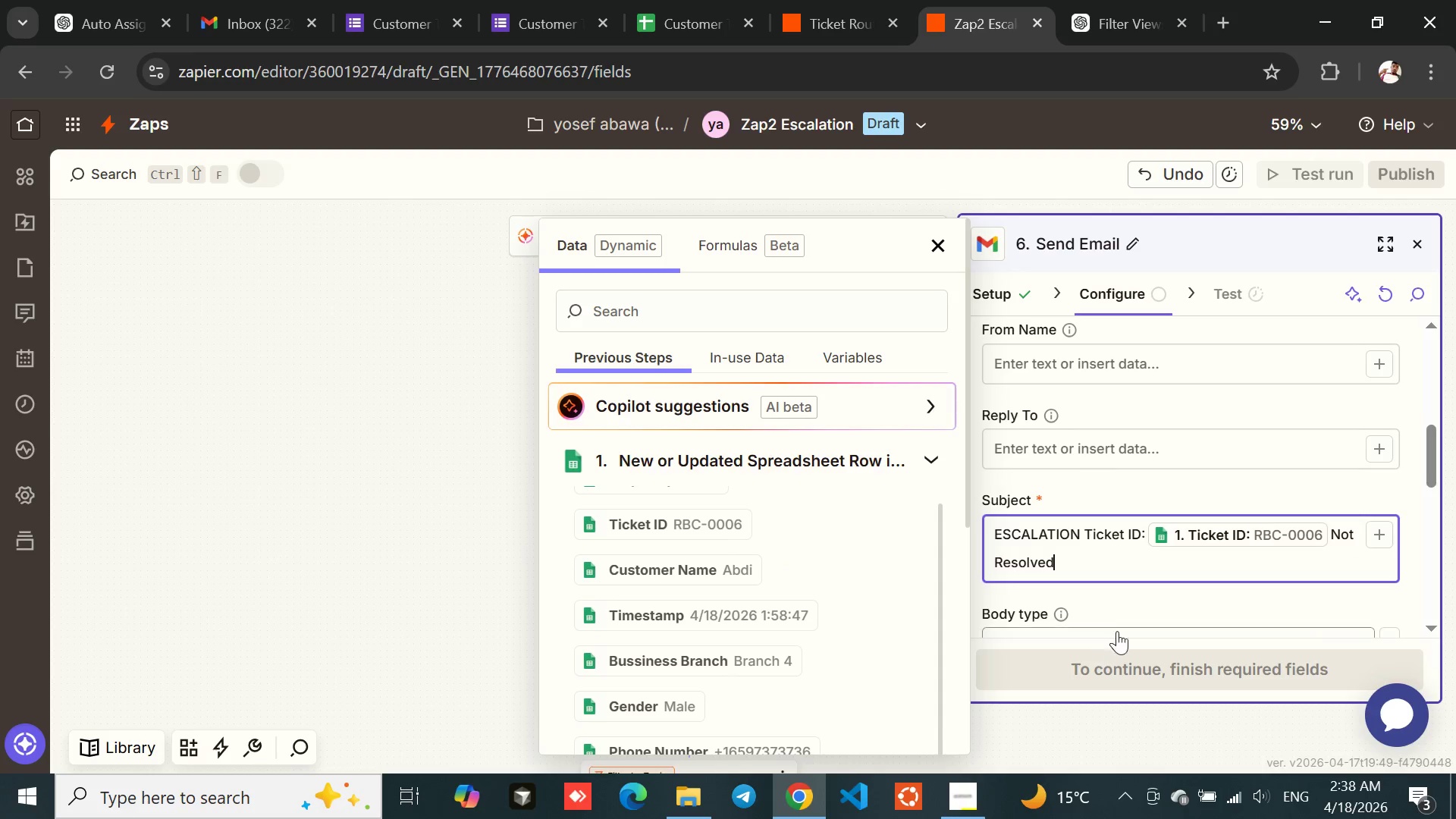 
left_click([1158, 607])
 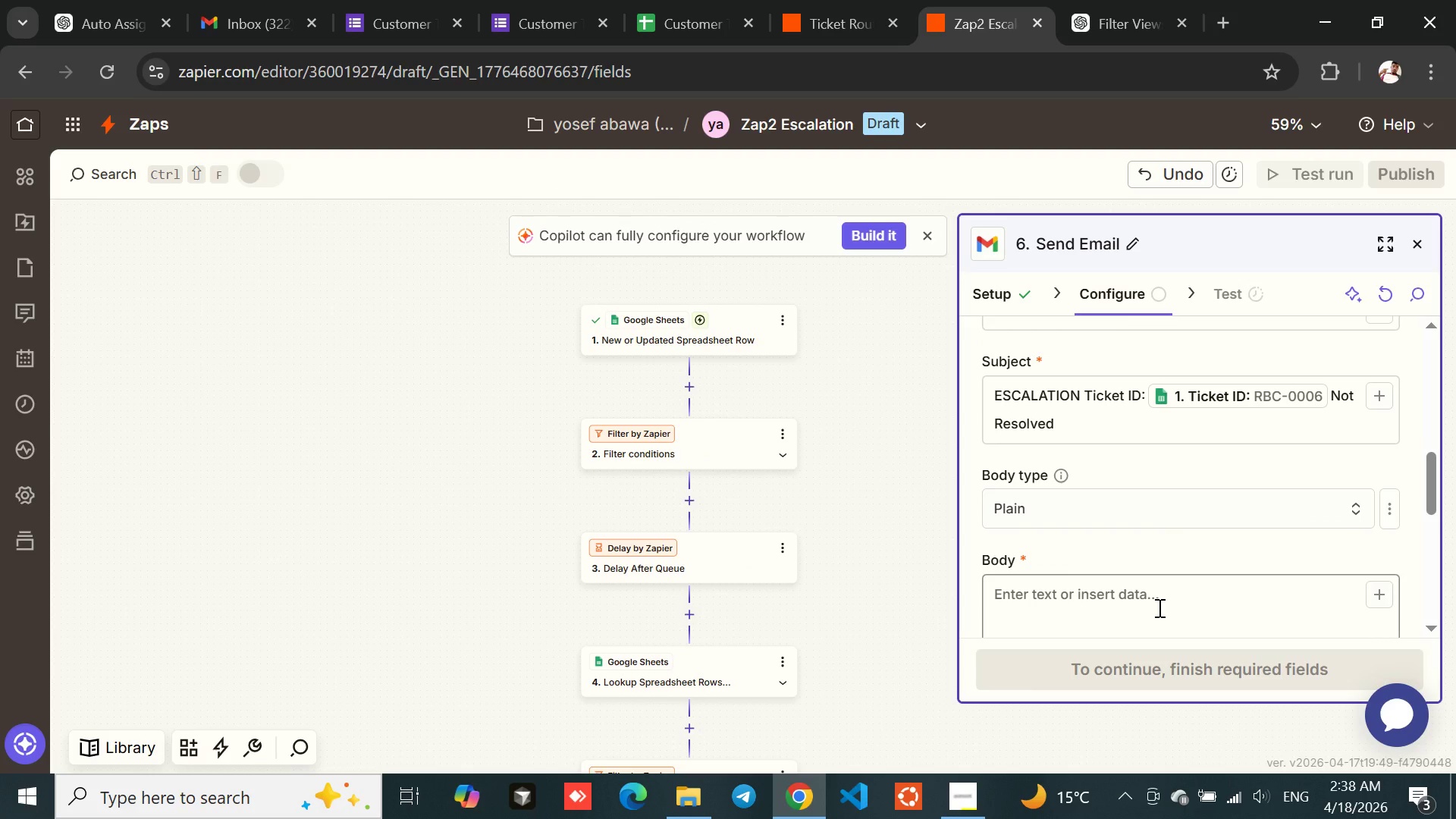 
wait(10.19)
 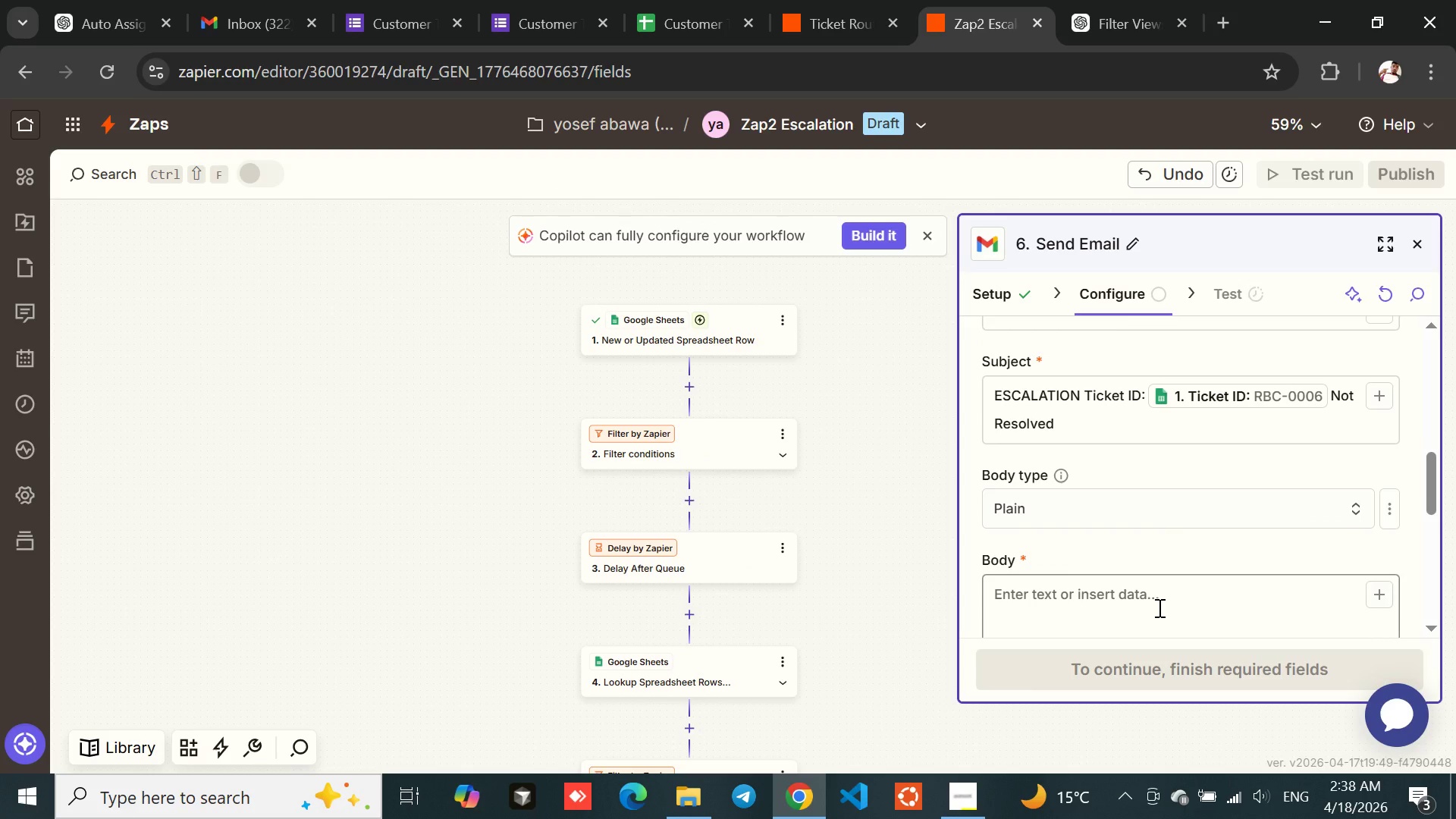 
left_click([1137, 610])
 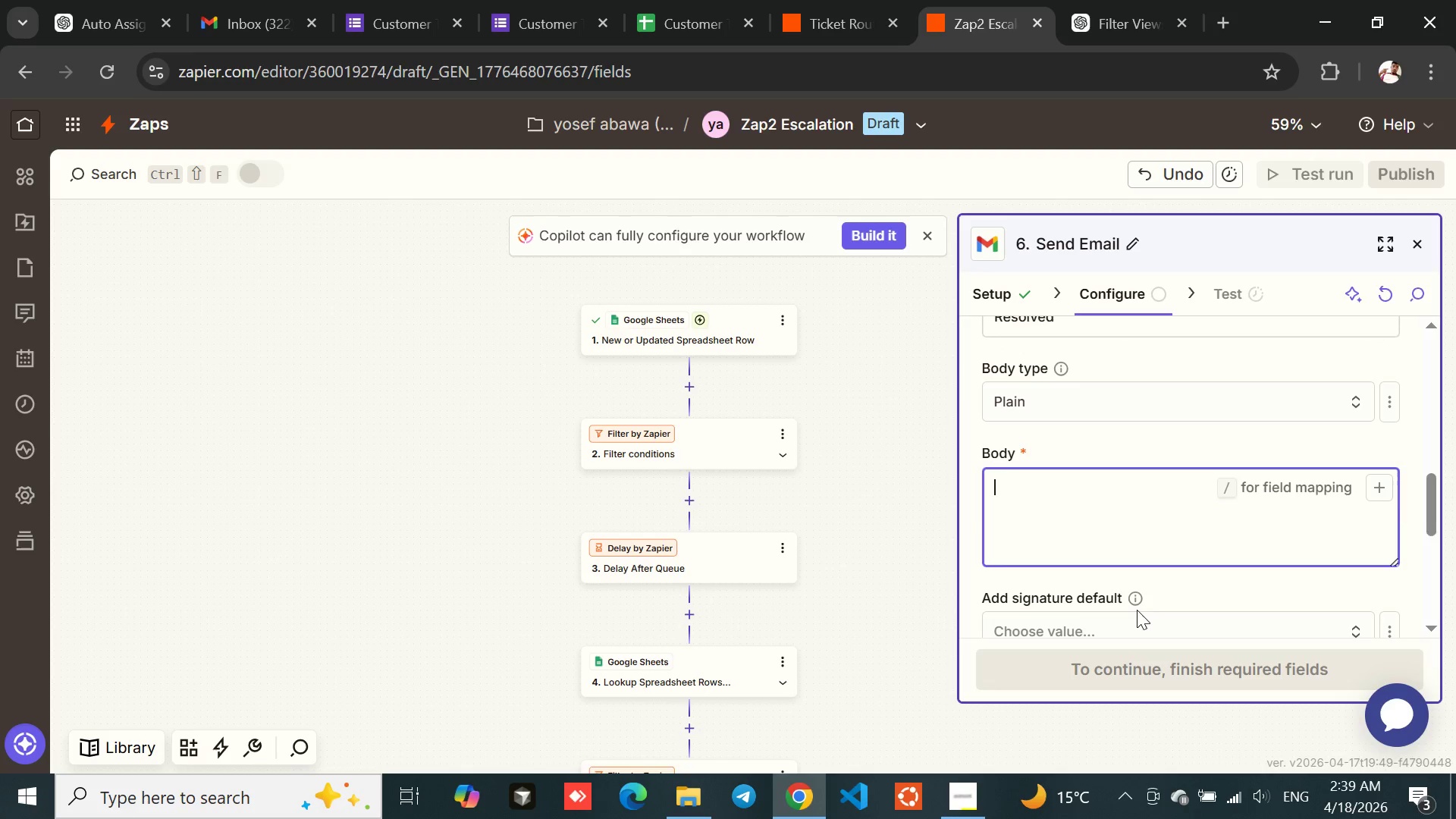 
type(Ticket ID:)
 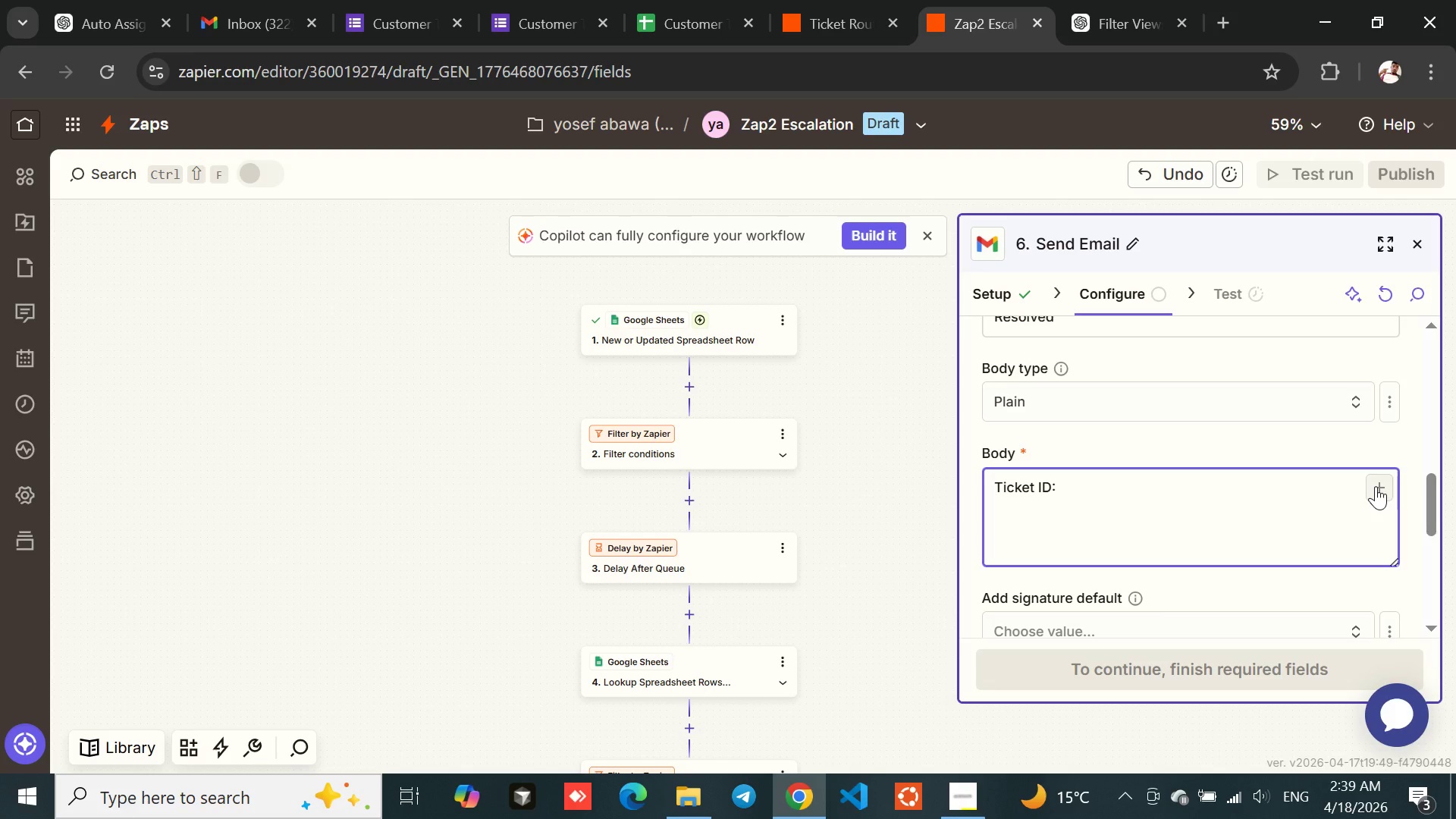 
left_click([1376, 486])
 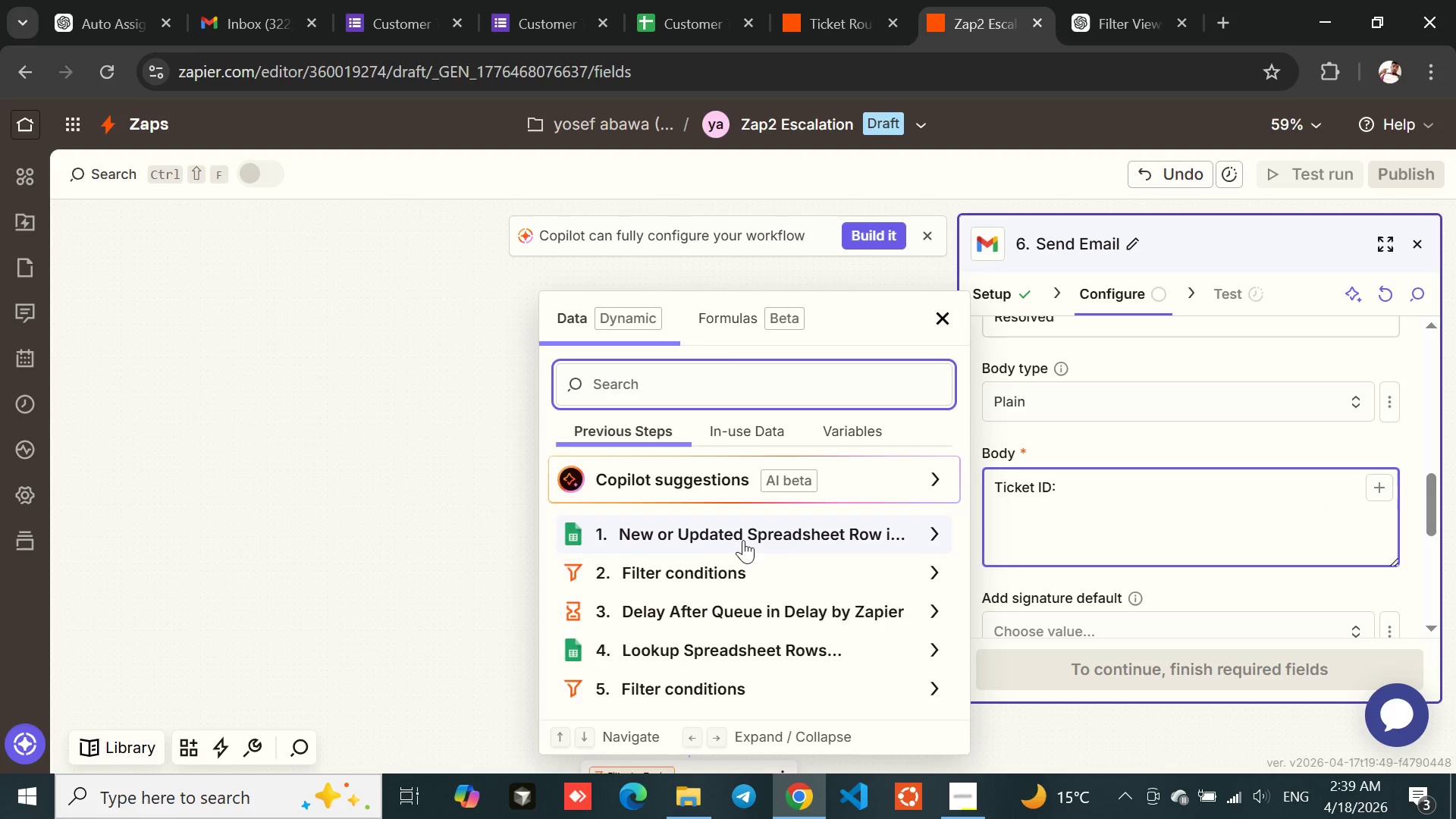 
left_click([708, 536])
 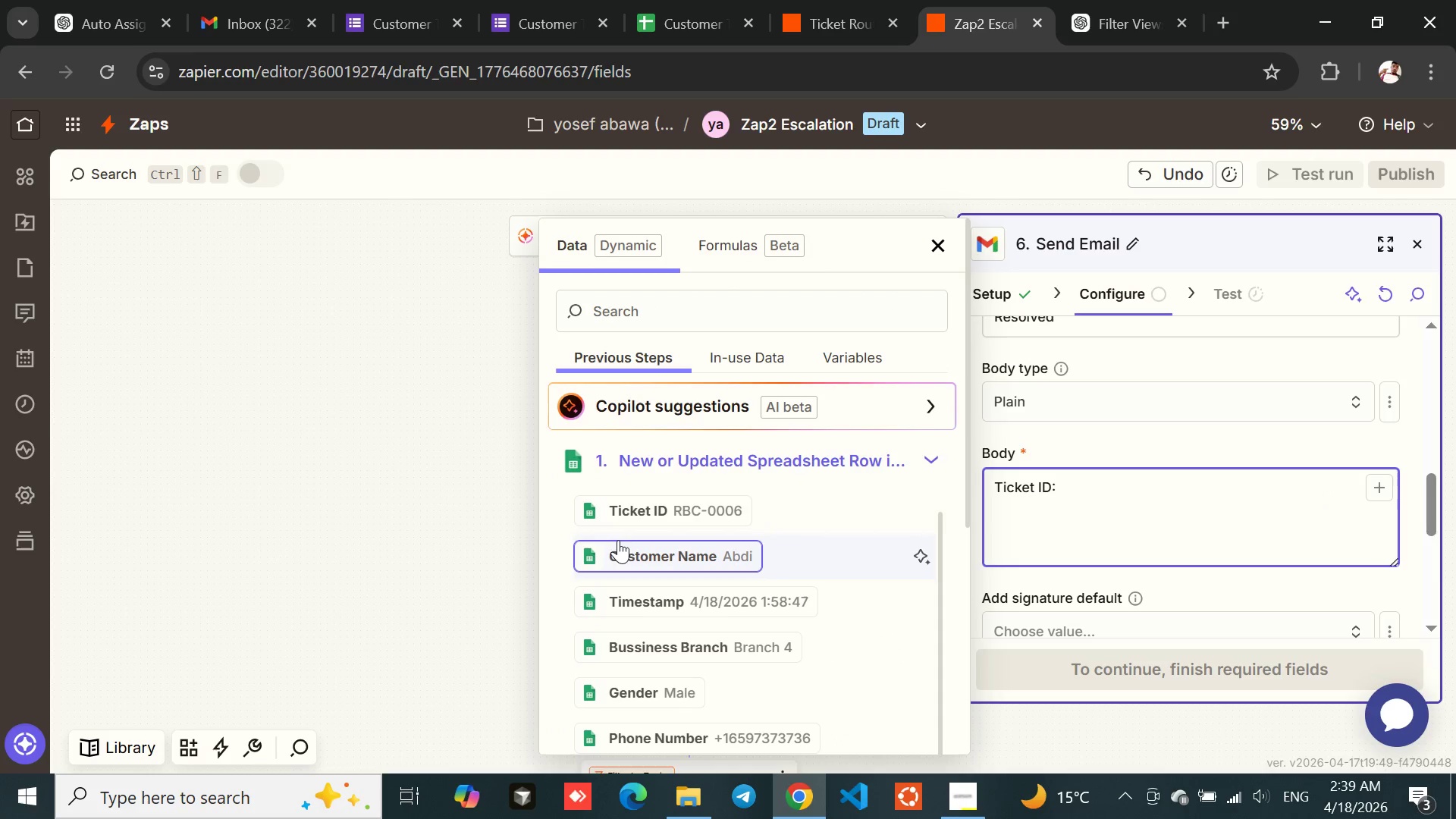 
left_click([626, 521])
 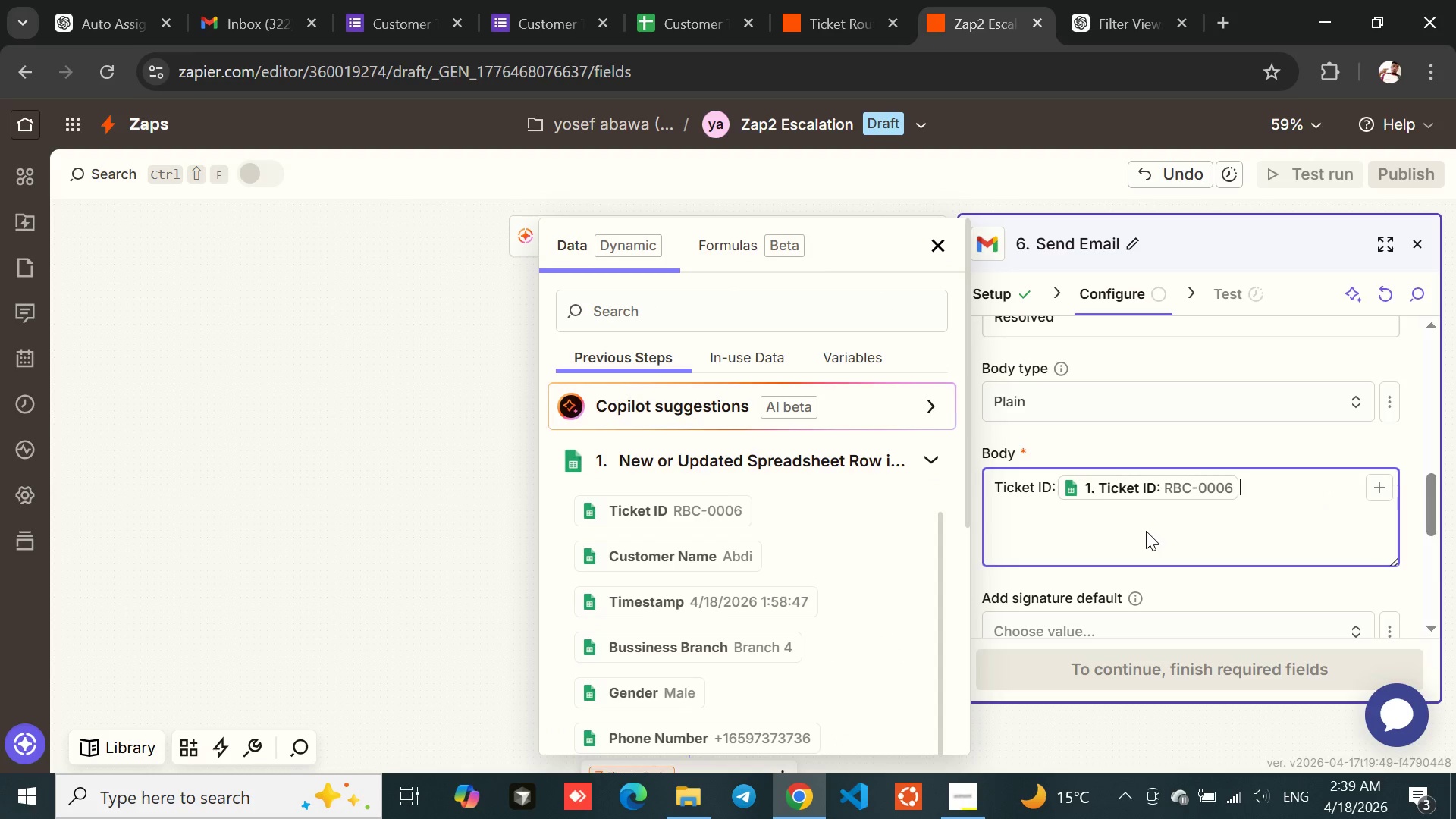 
key(Enter)
 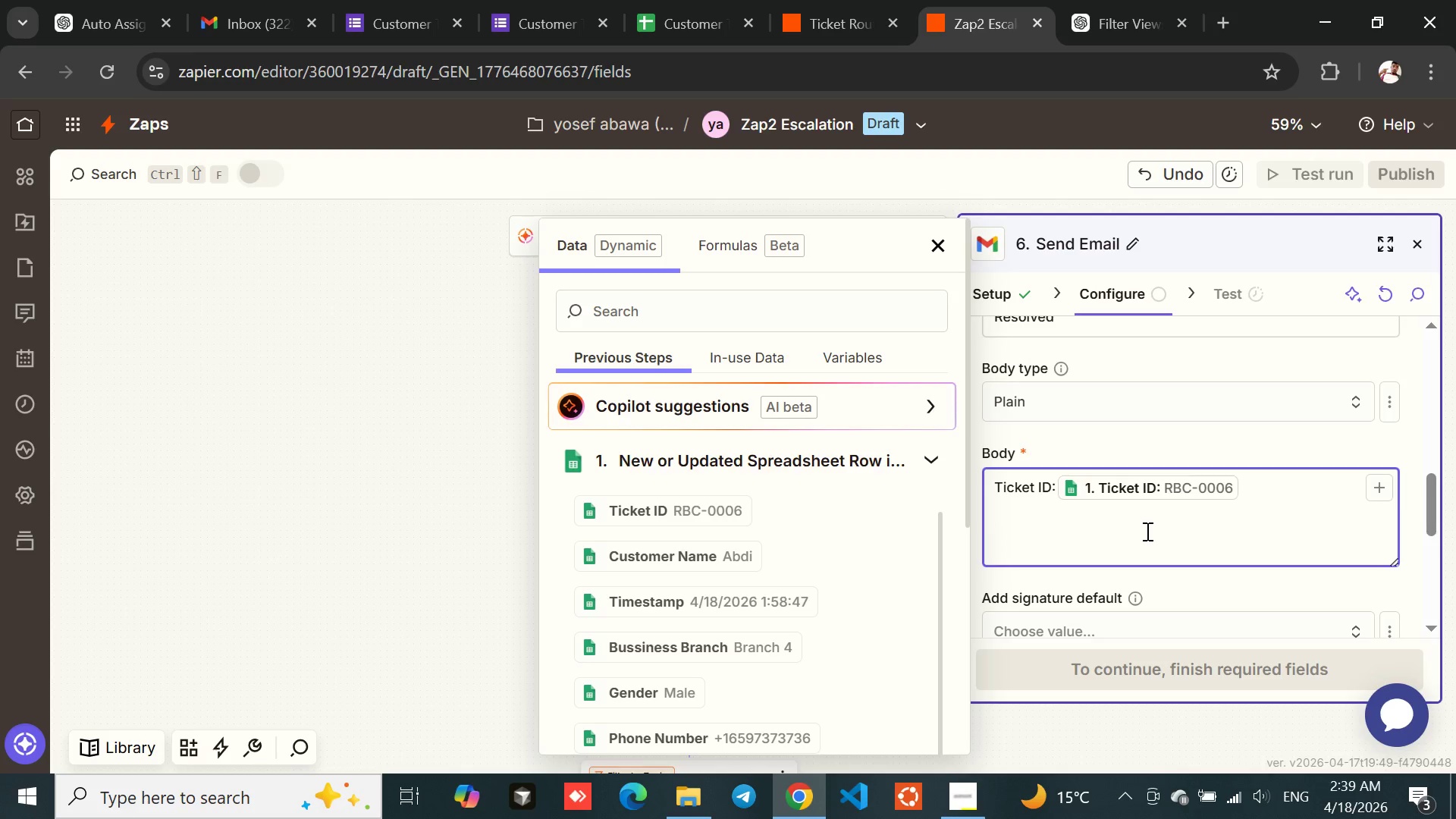 
key(Shift+ShiftLeft)
 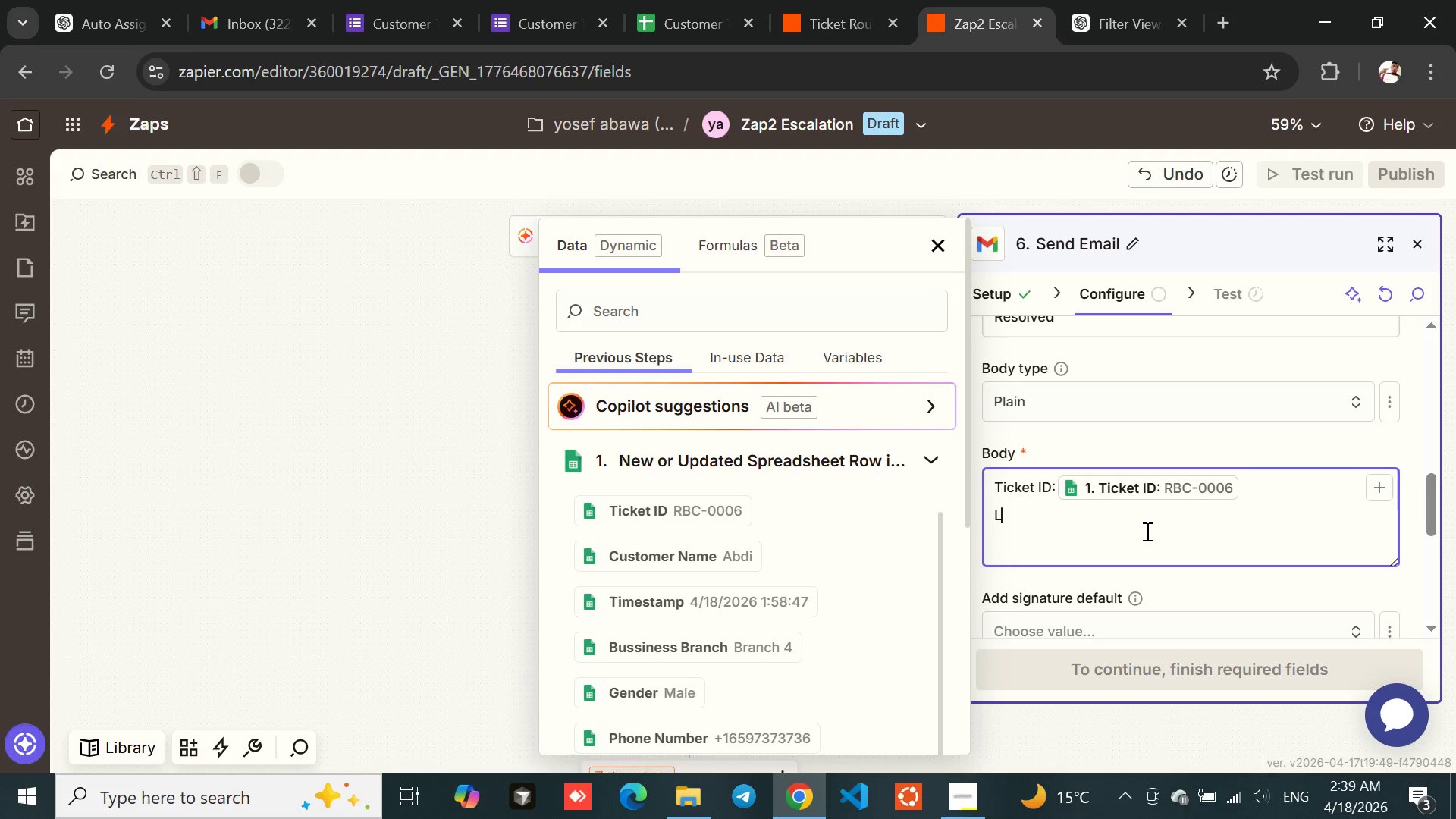 
key(Shift+L)
 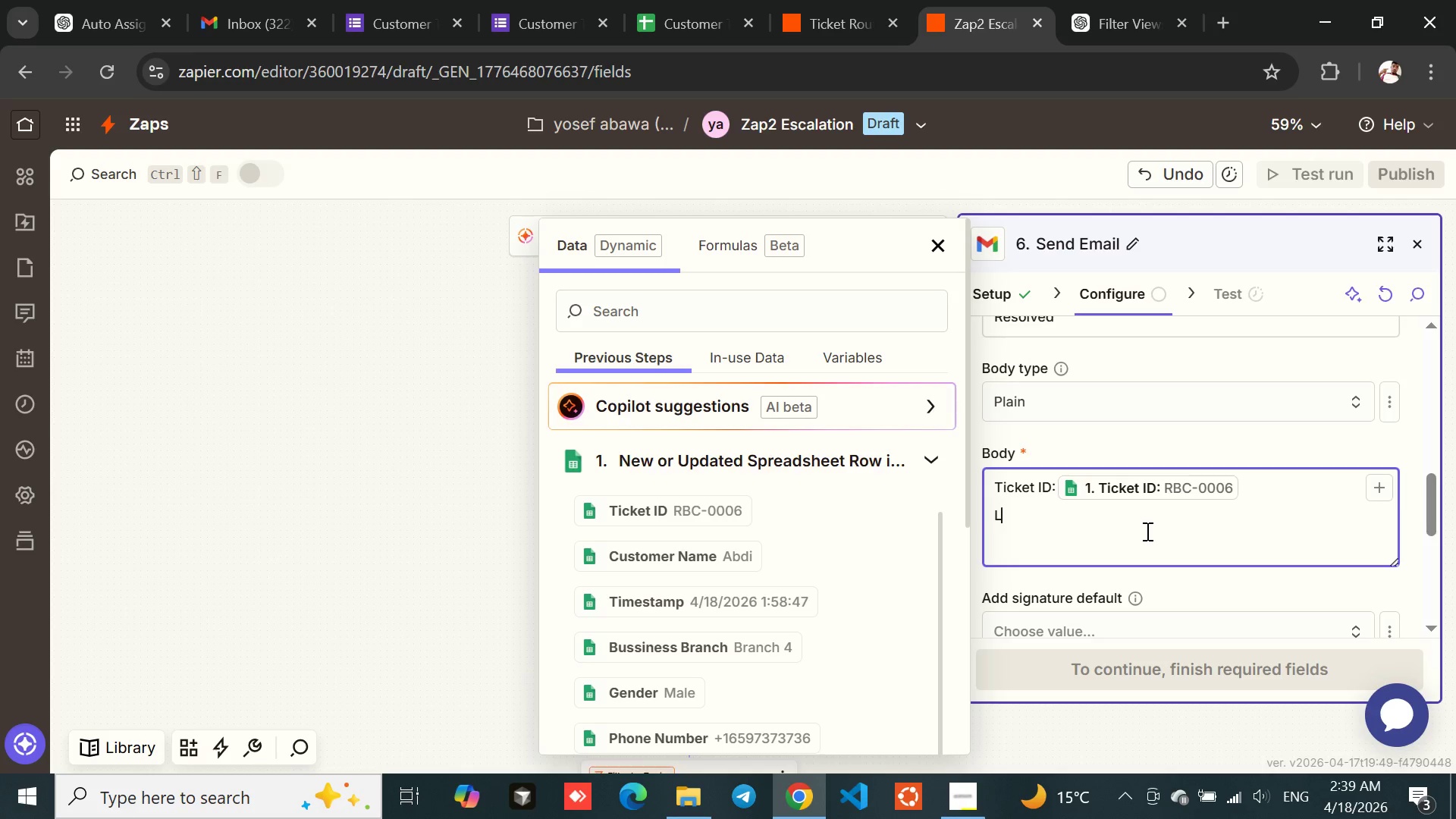 
wait(6.11)
 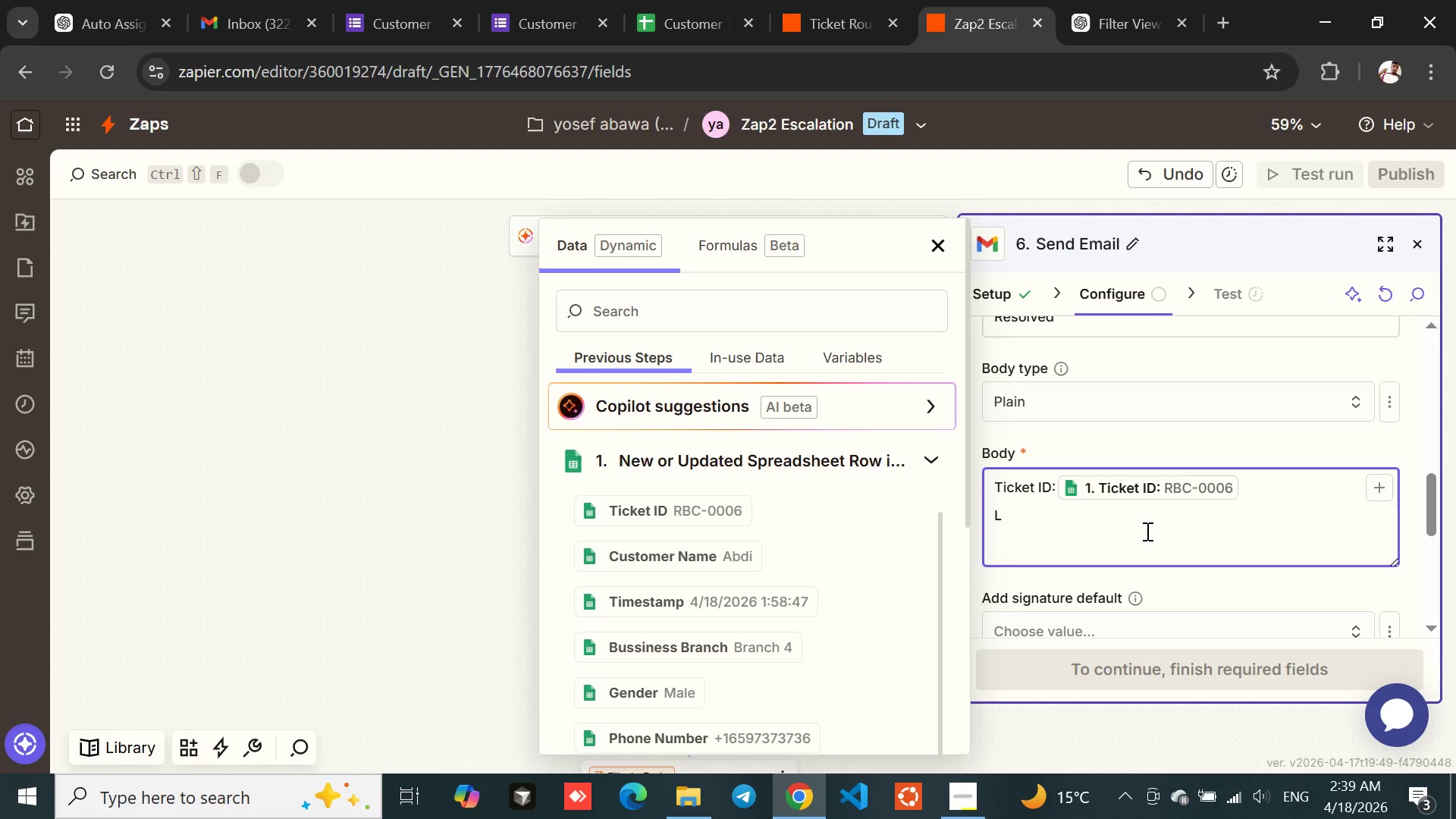 
type(ocation:)
 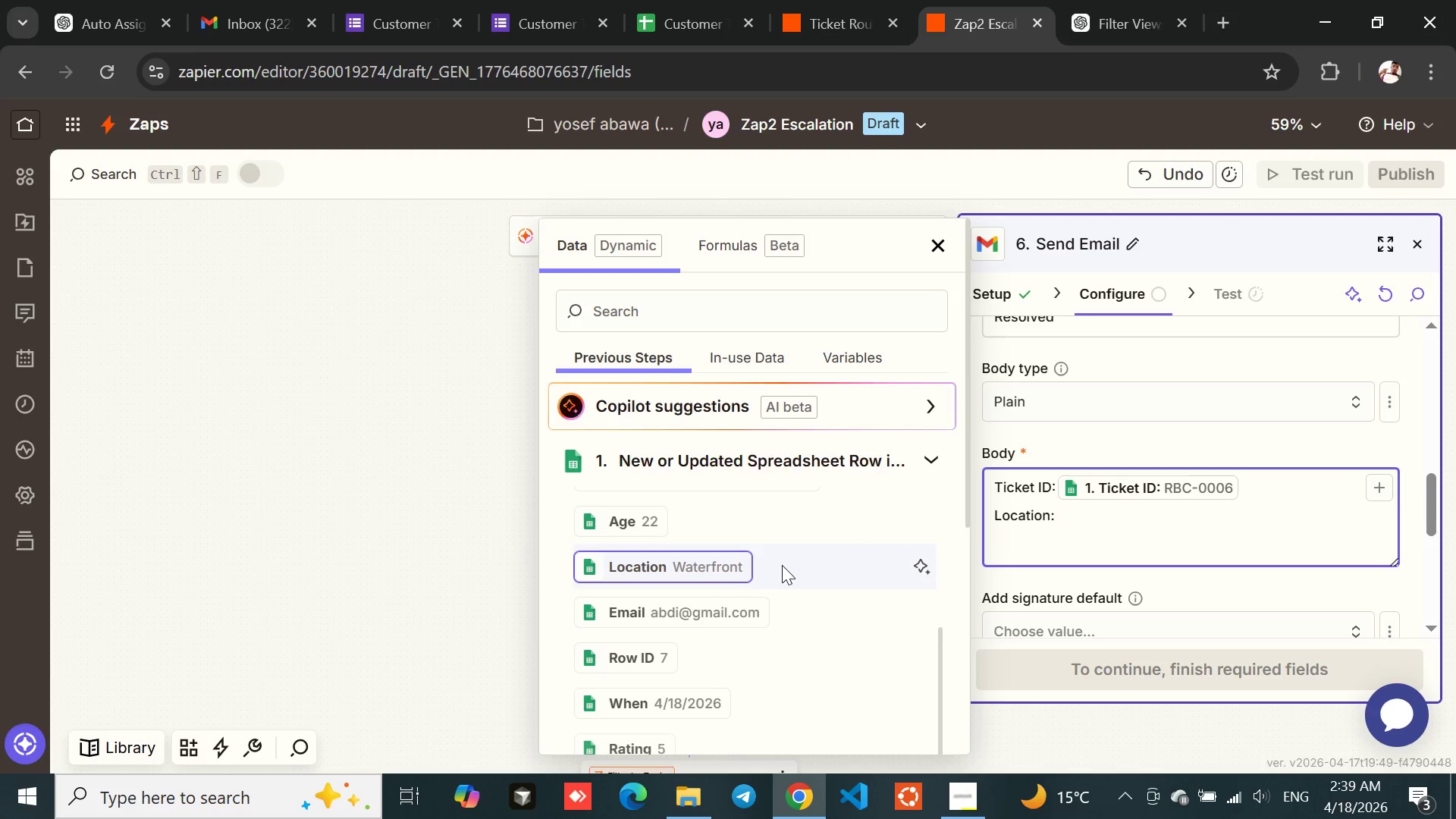 
wait(5.25)
 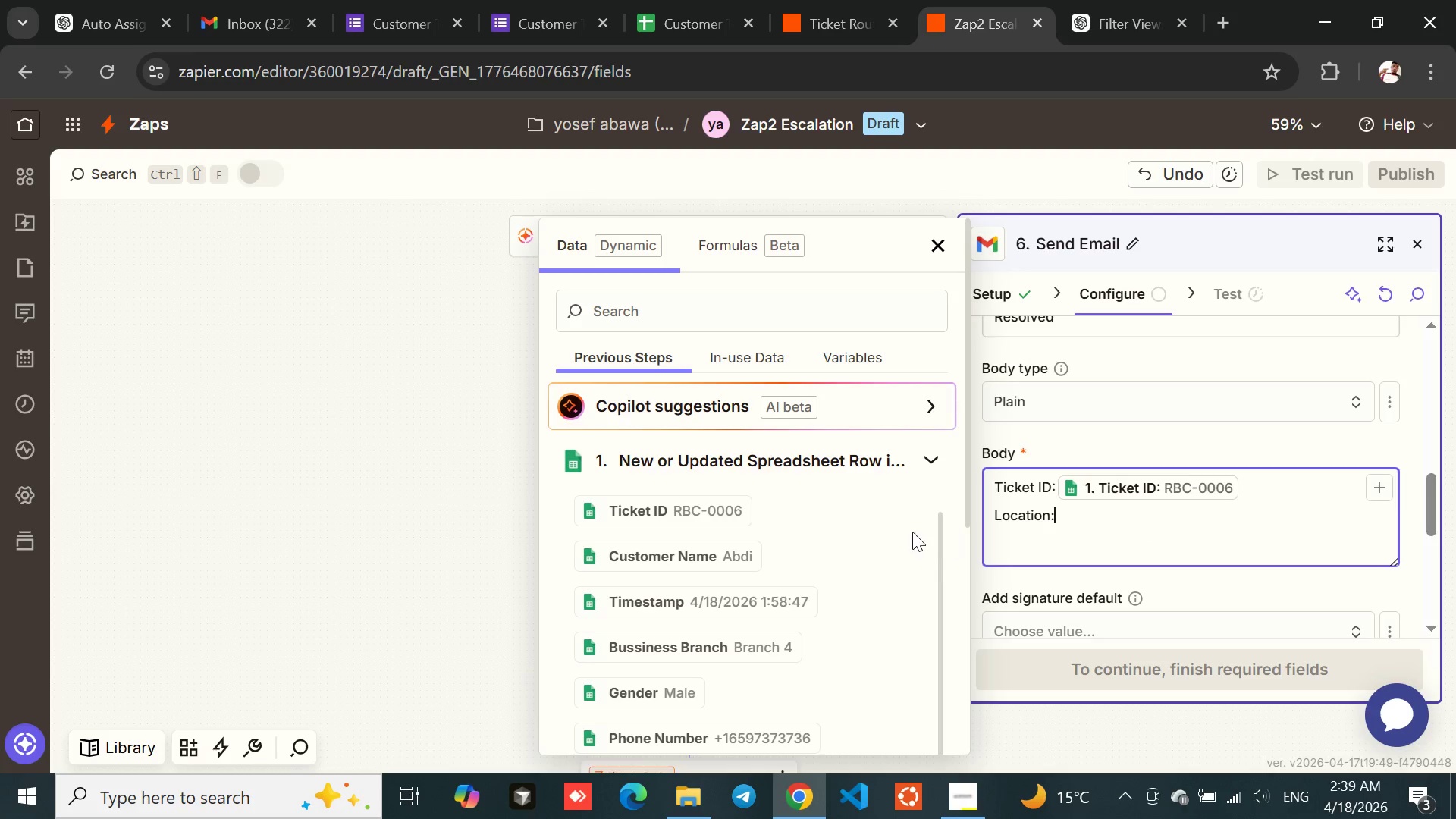 
left_click([639, 570])
 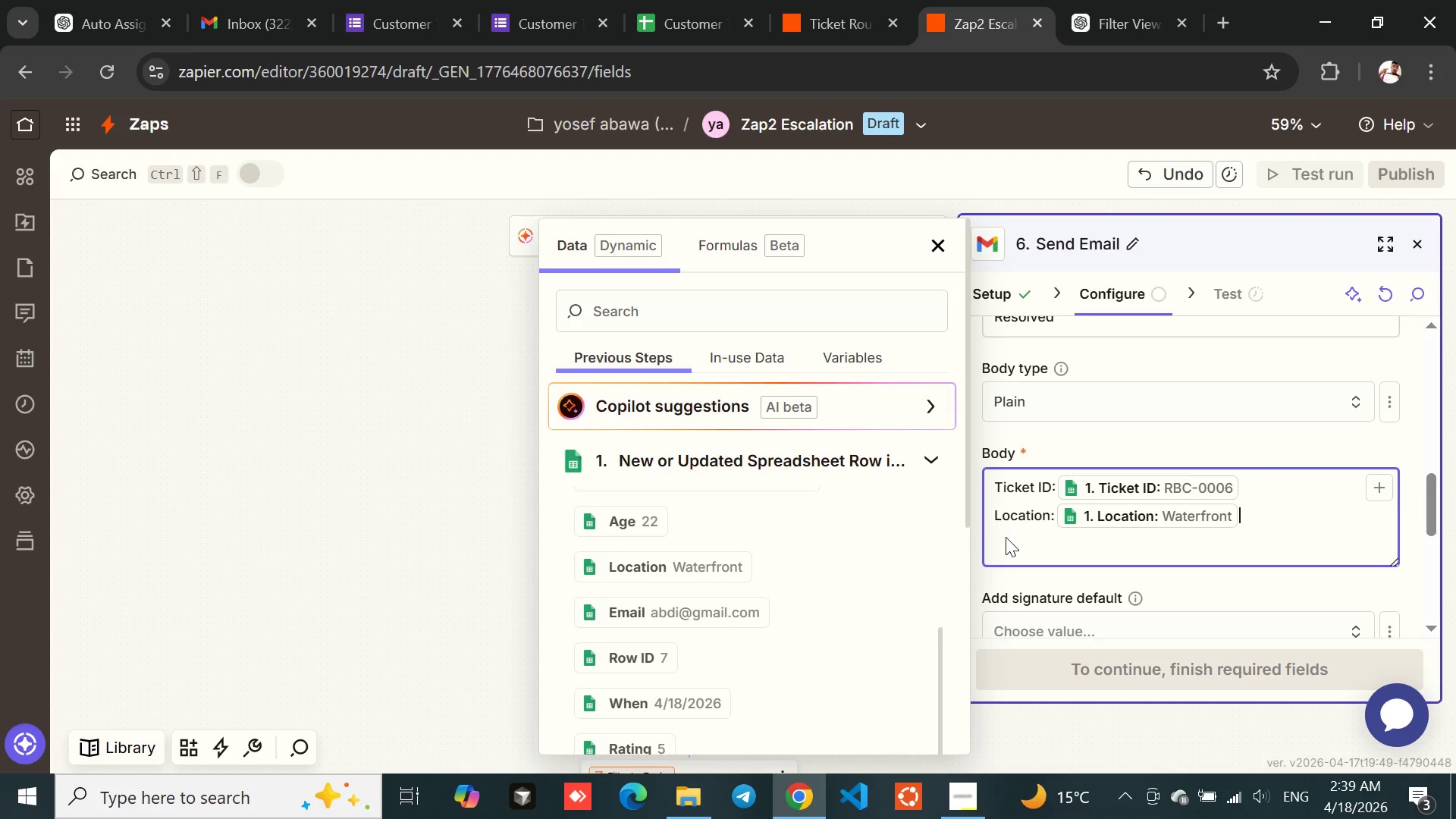 
key(Enter)
 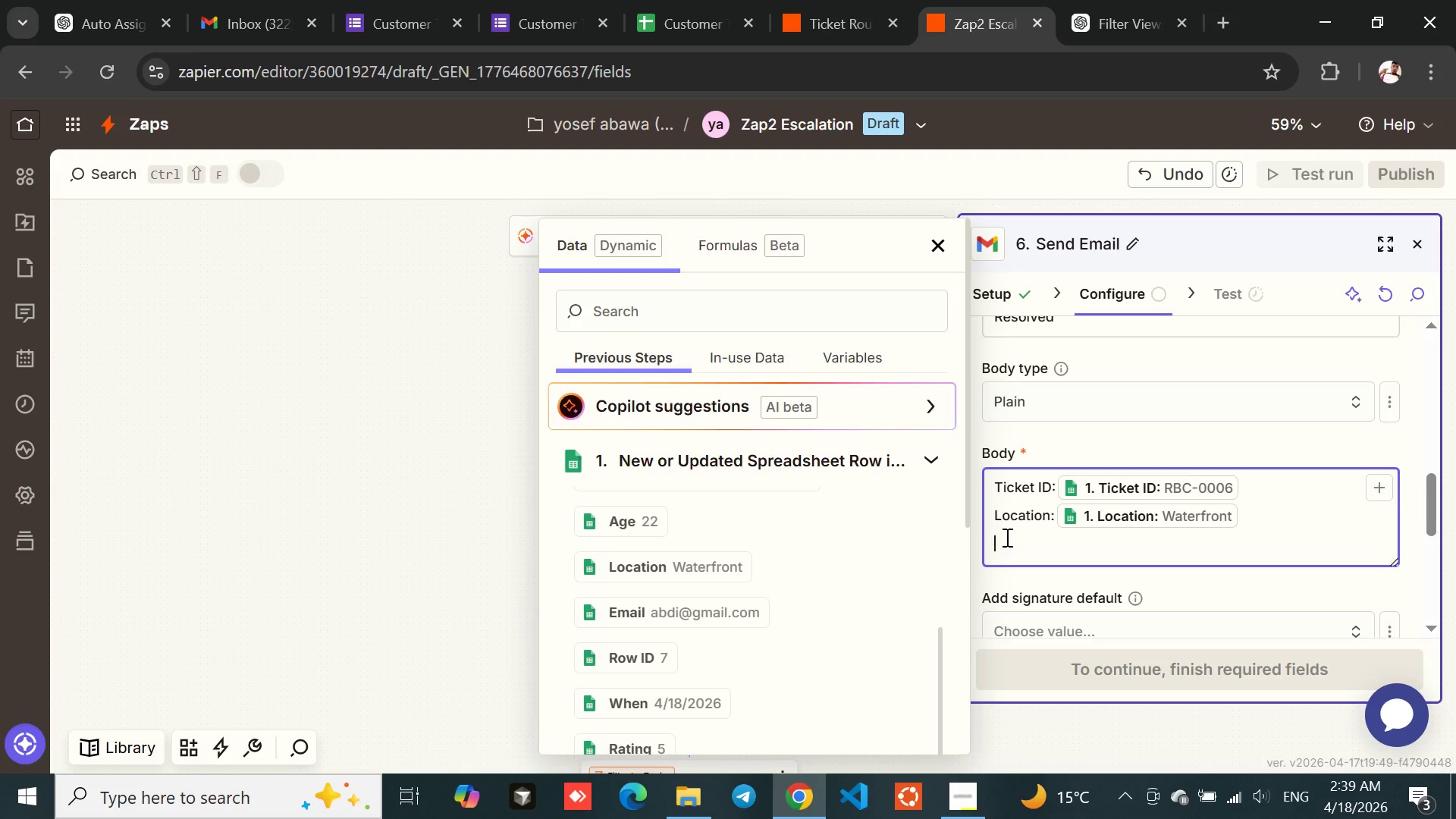 
type(Rationg)
 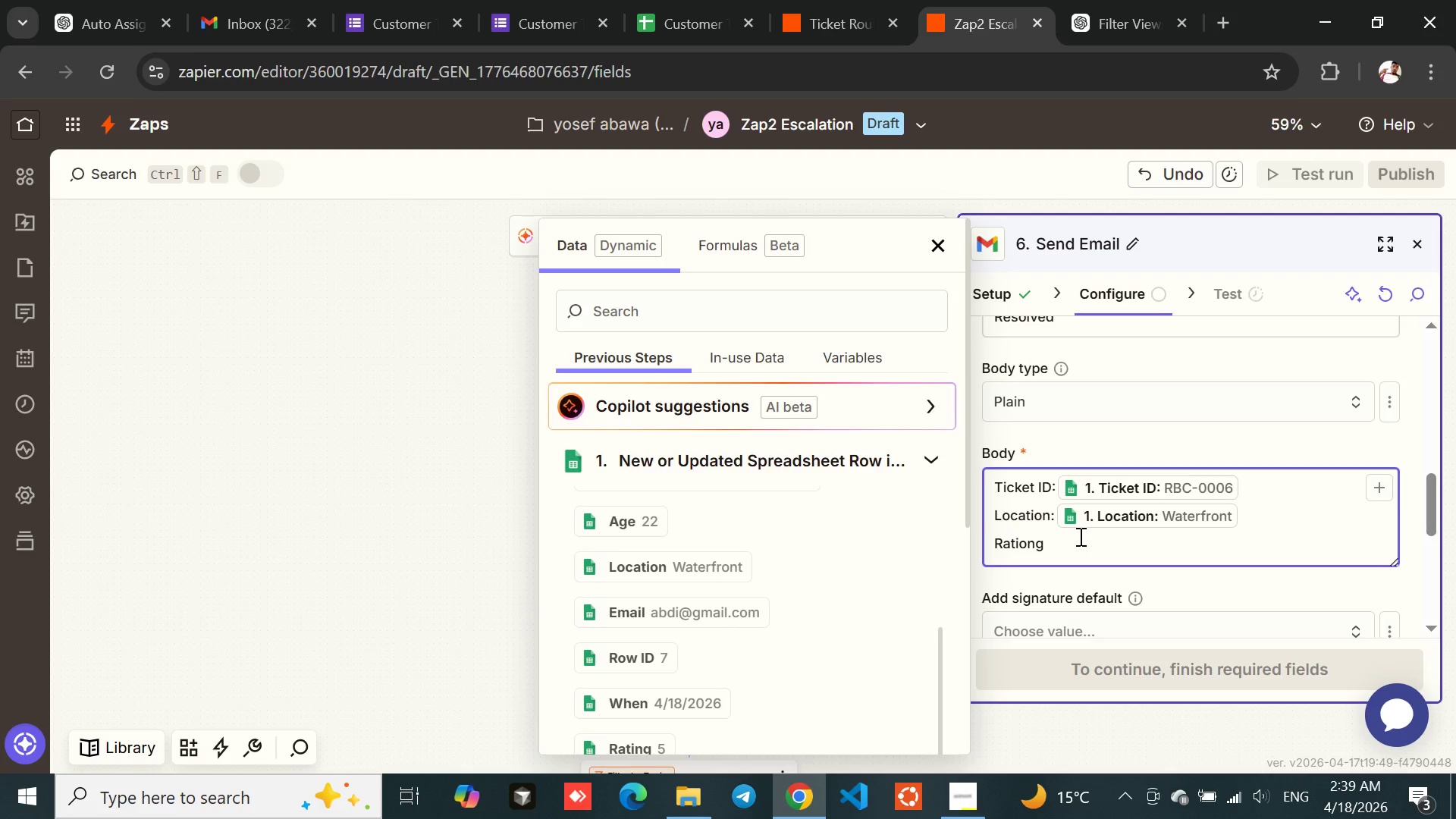 
key(Backspace)
key(Backspace)
key(Backspace)
key(Backspace)
type(ing:)
 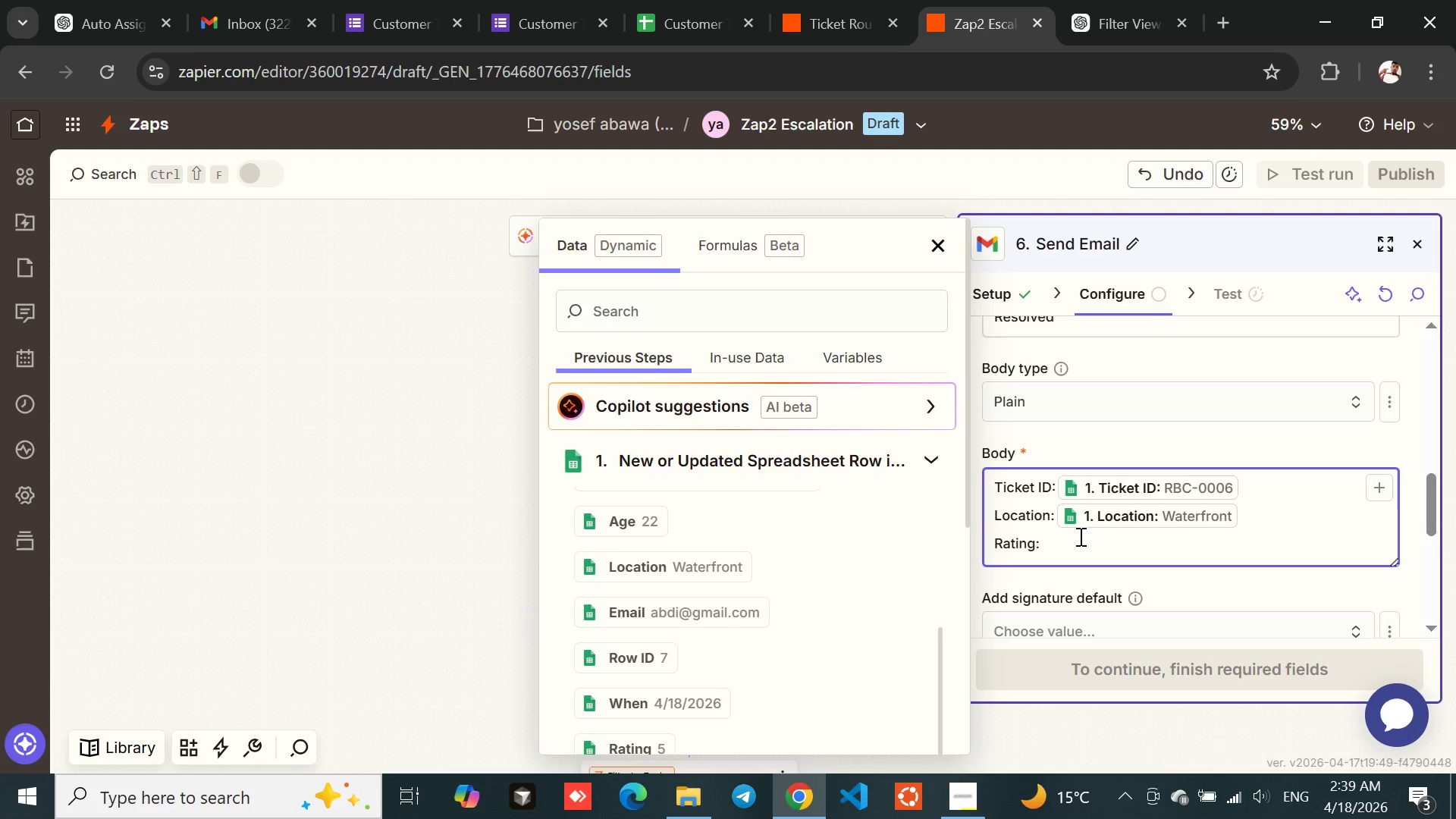 
left_click([637, 609])
 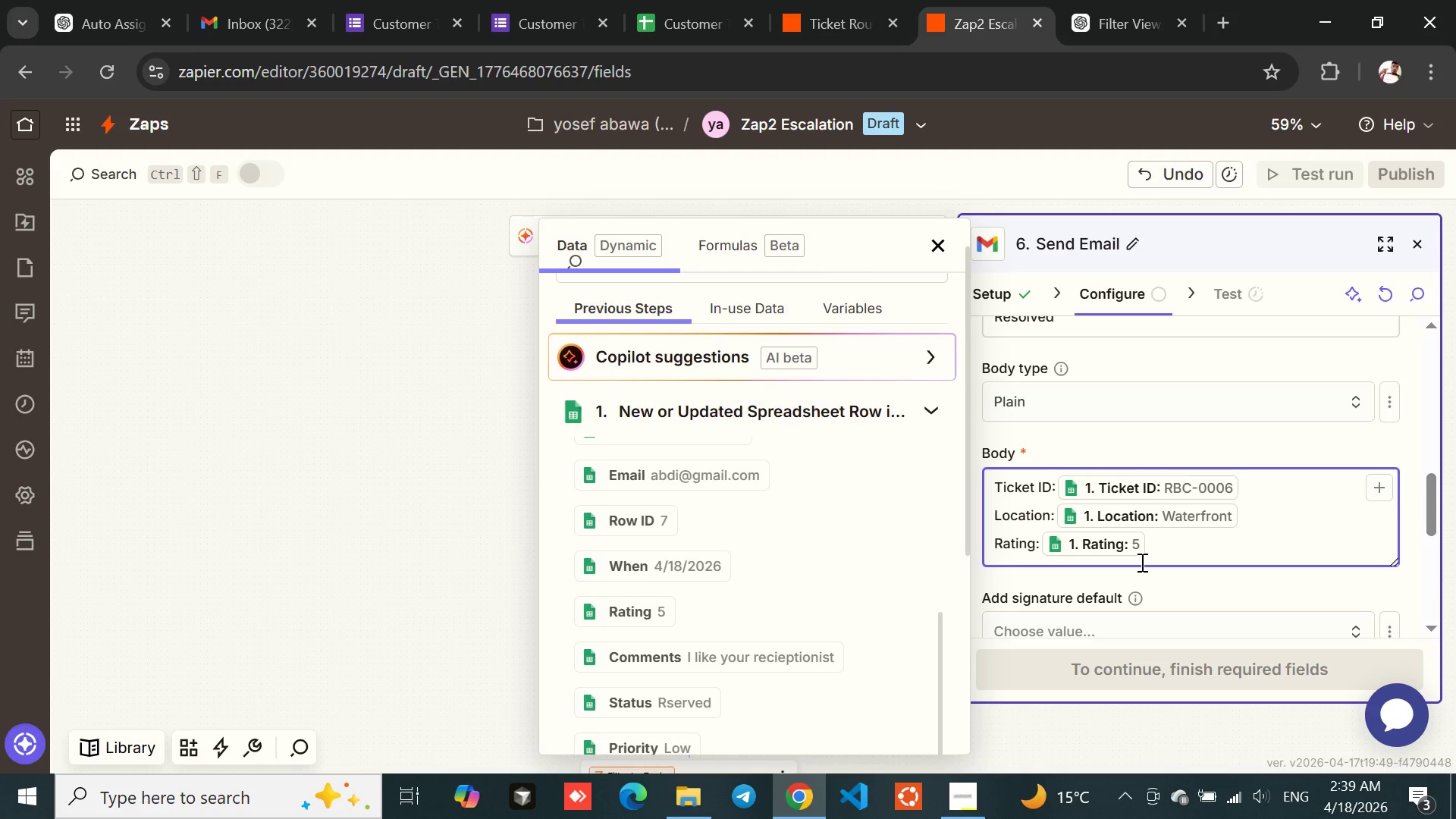 
key(Enter)
 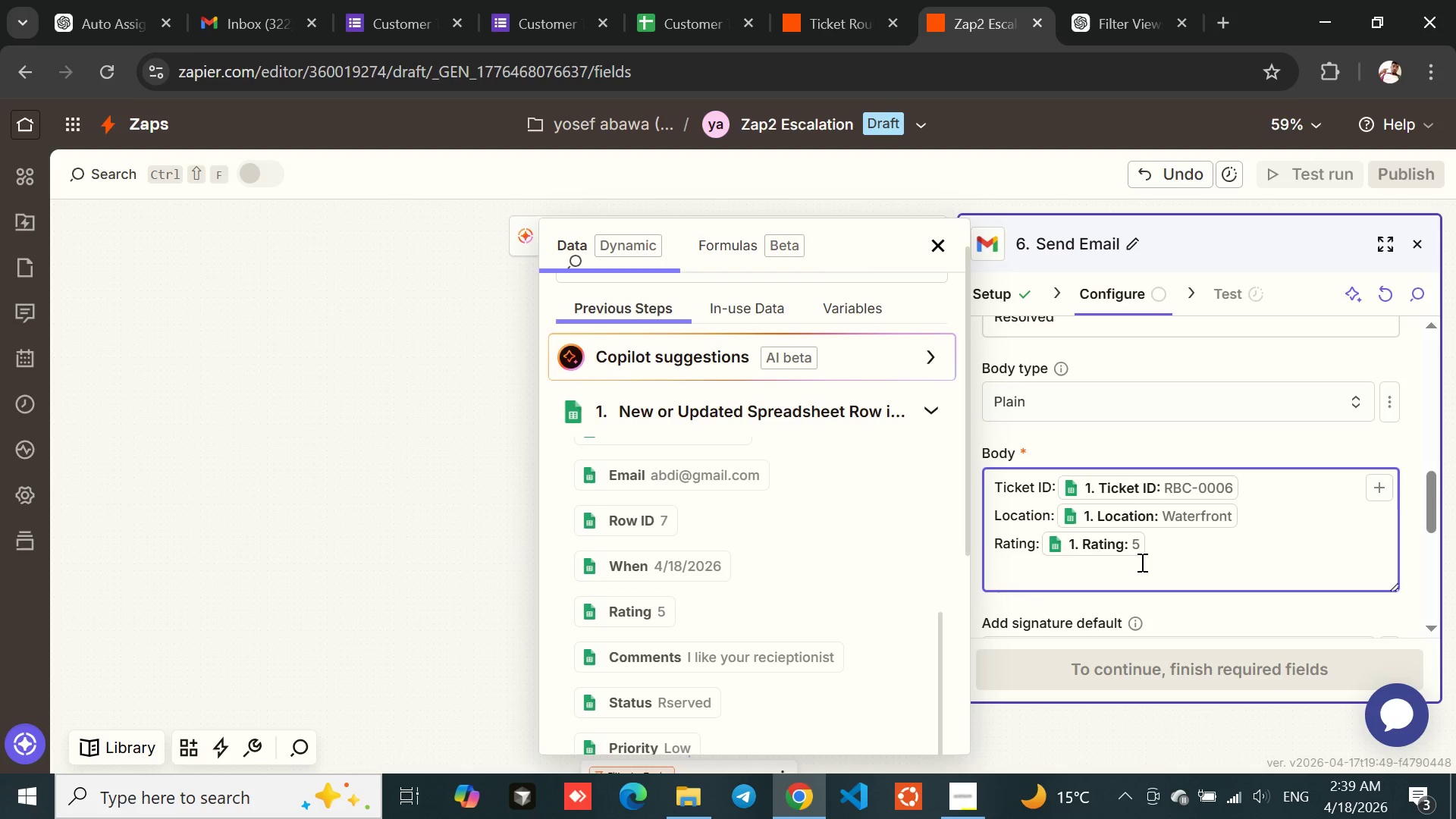 
type(Comments:)
 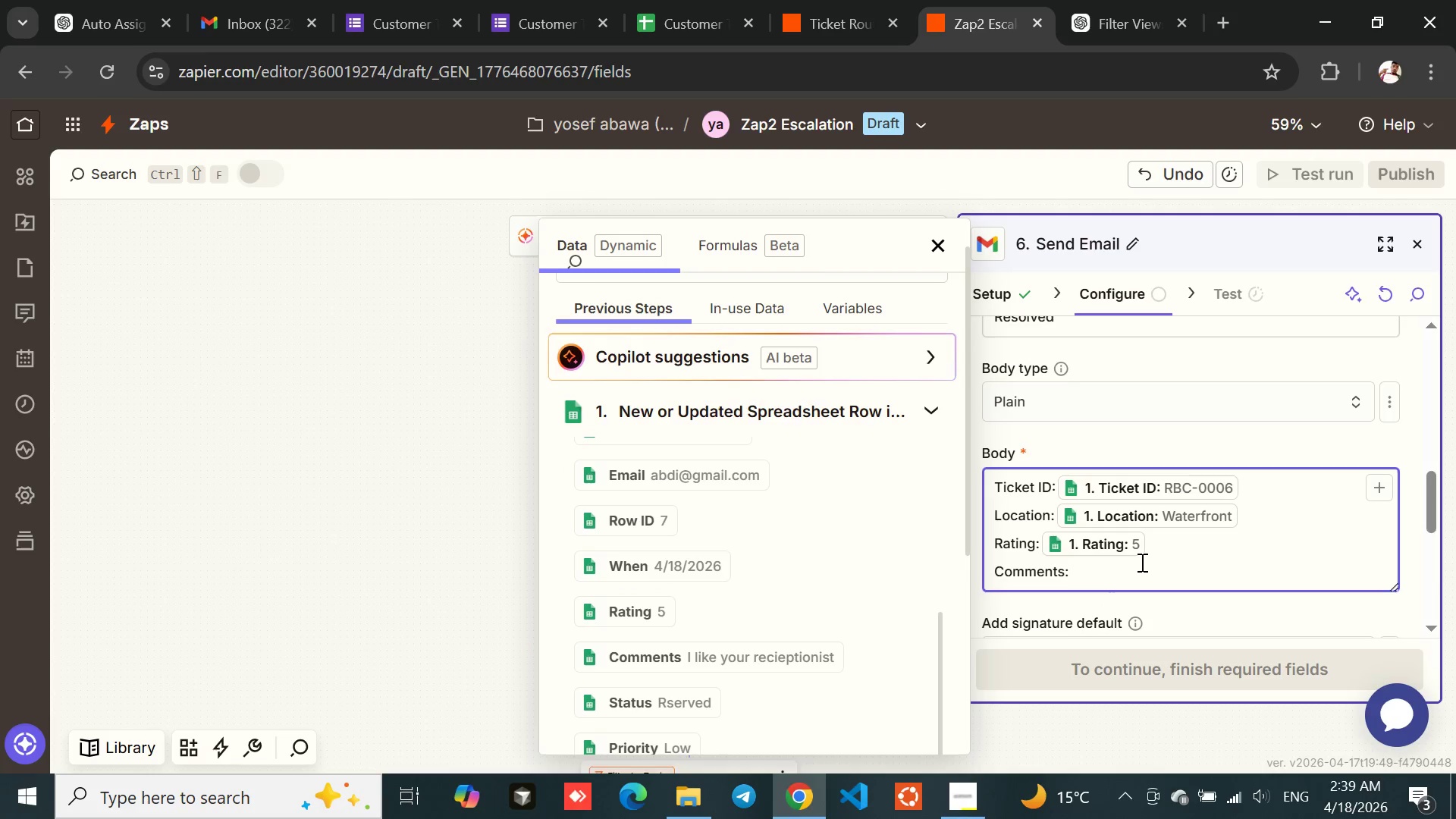 
left_click([656, 651])
 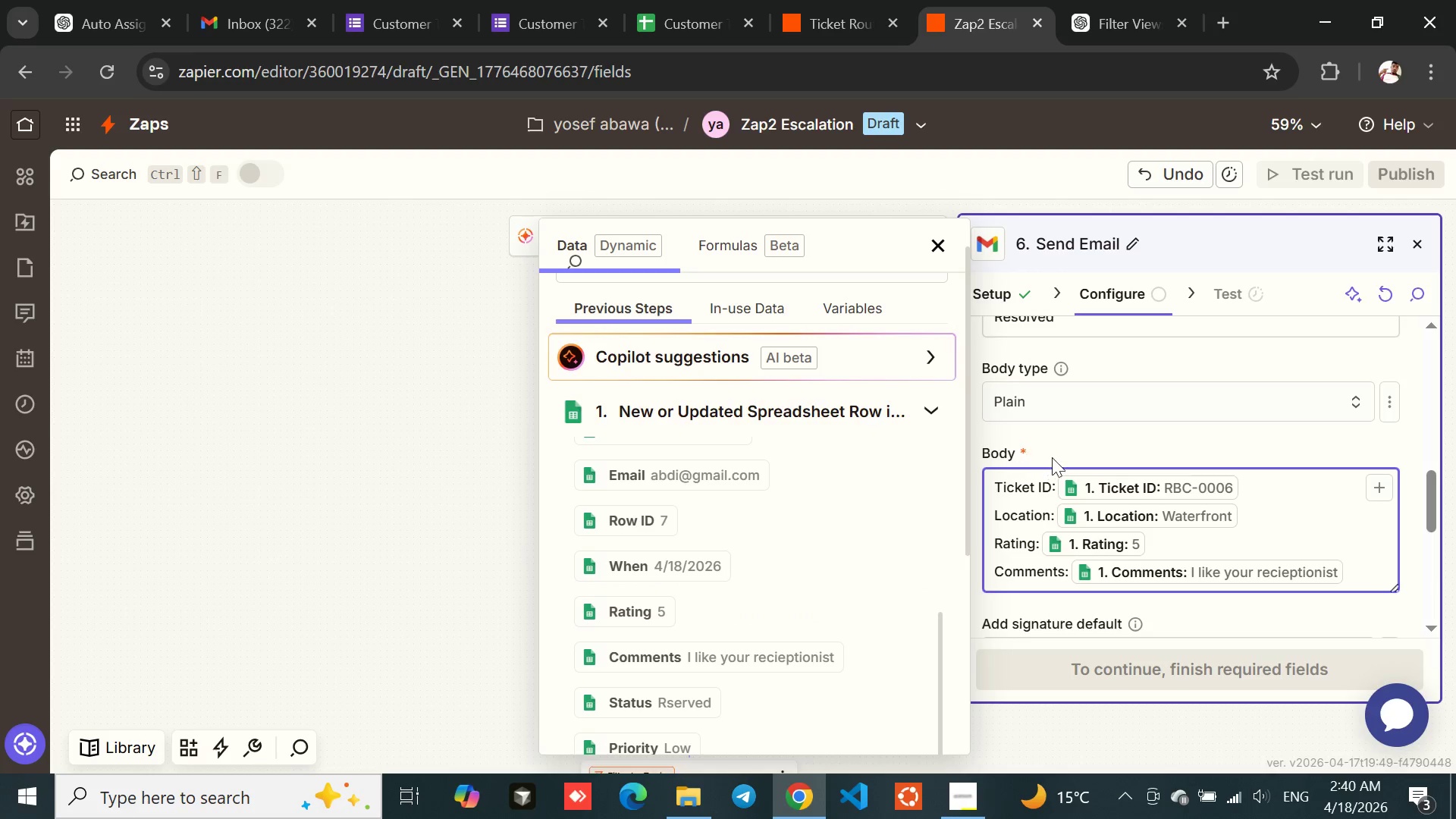 
left_click([1139, 434])